 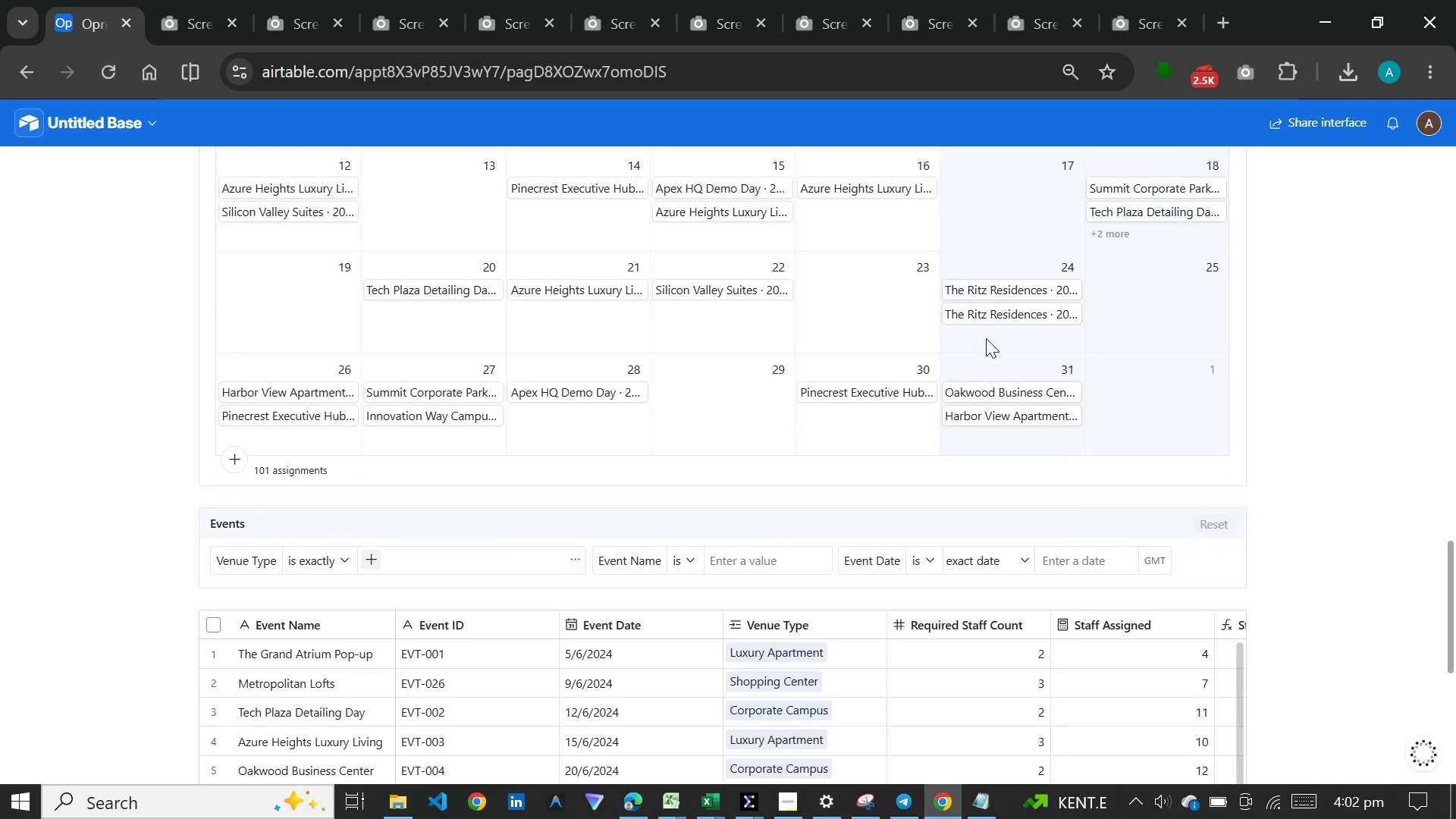 
scroll: coordinate [983, 338], scroll_direction: up, amount: 46.0
 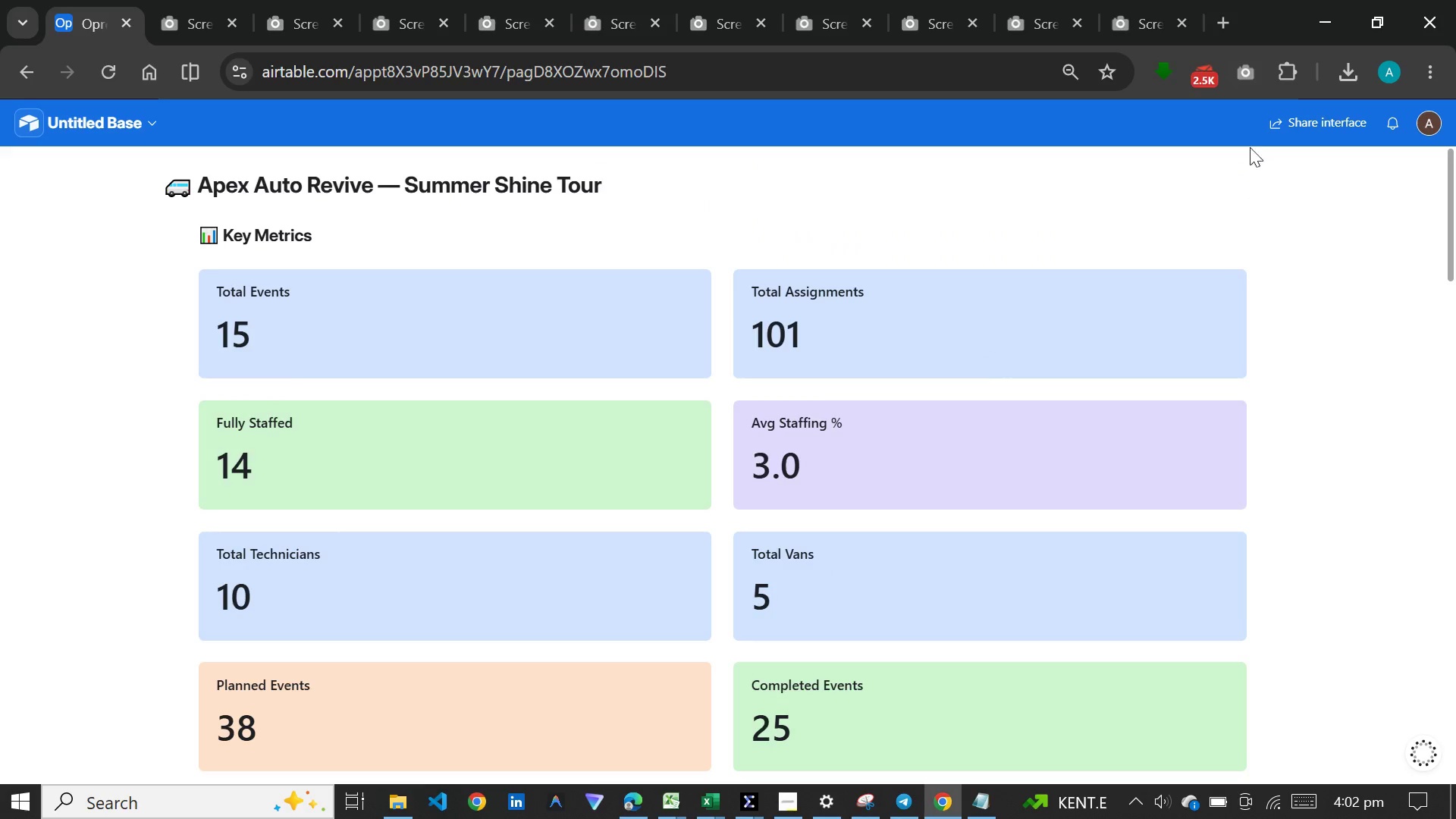 
left_click([1252, 77])
 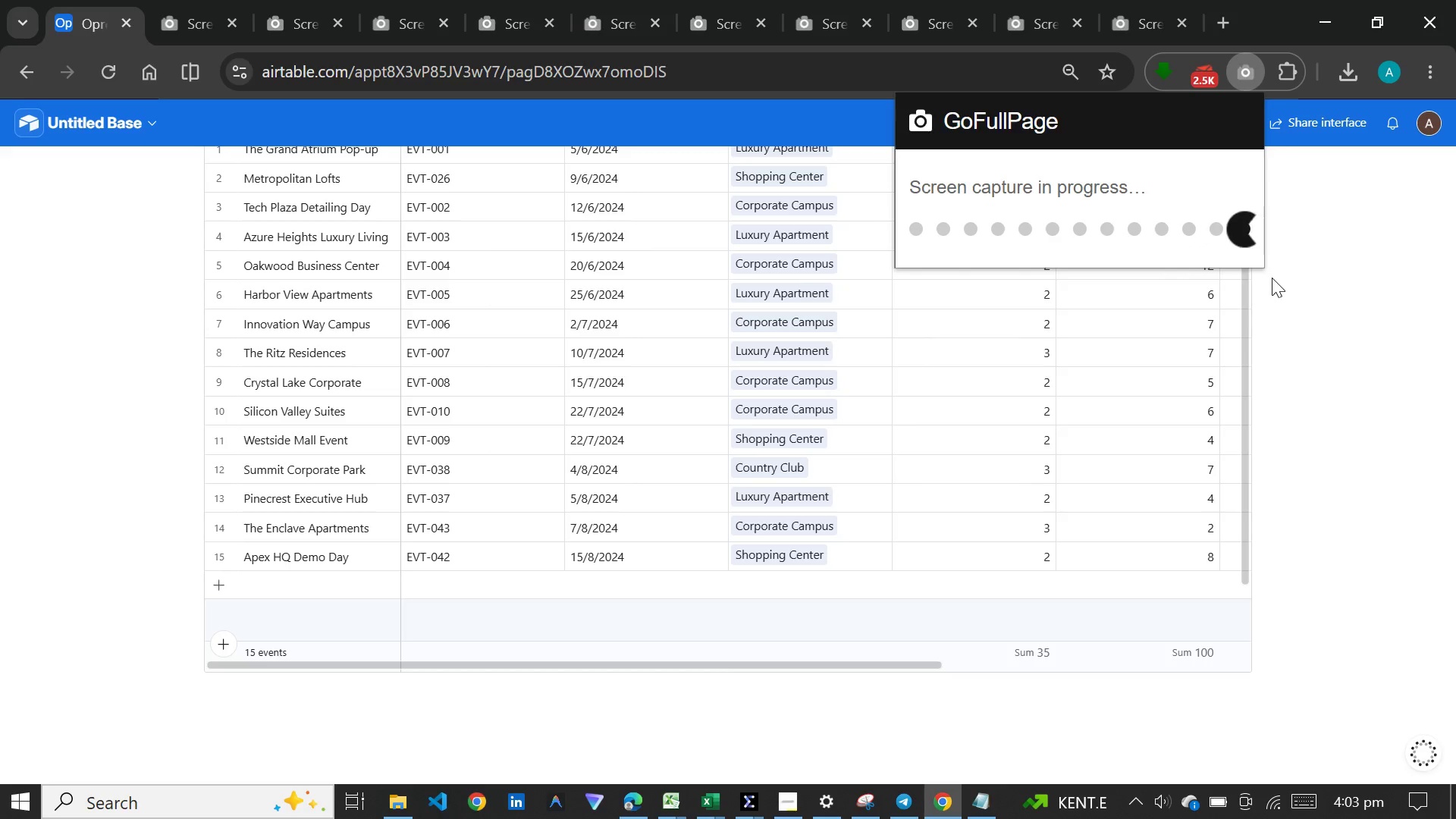 
wait(12.89)
 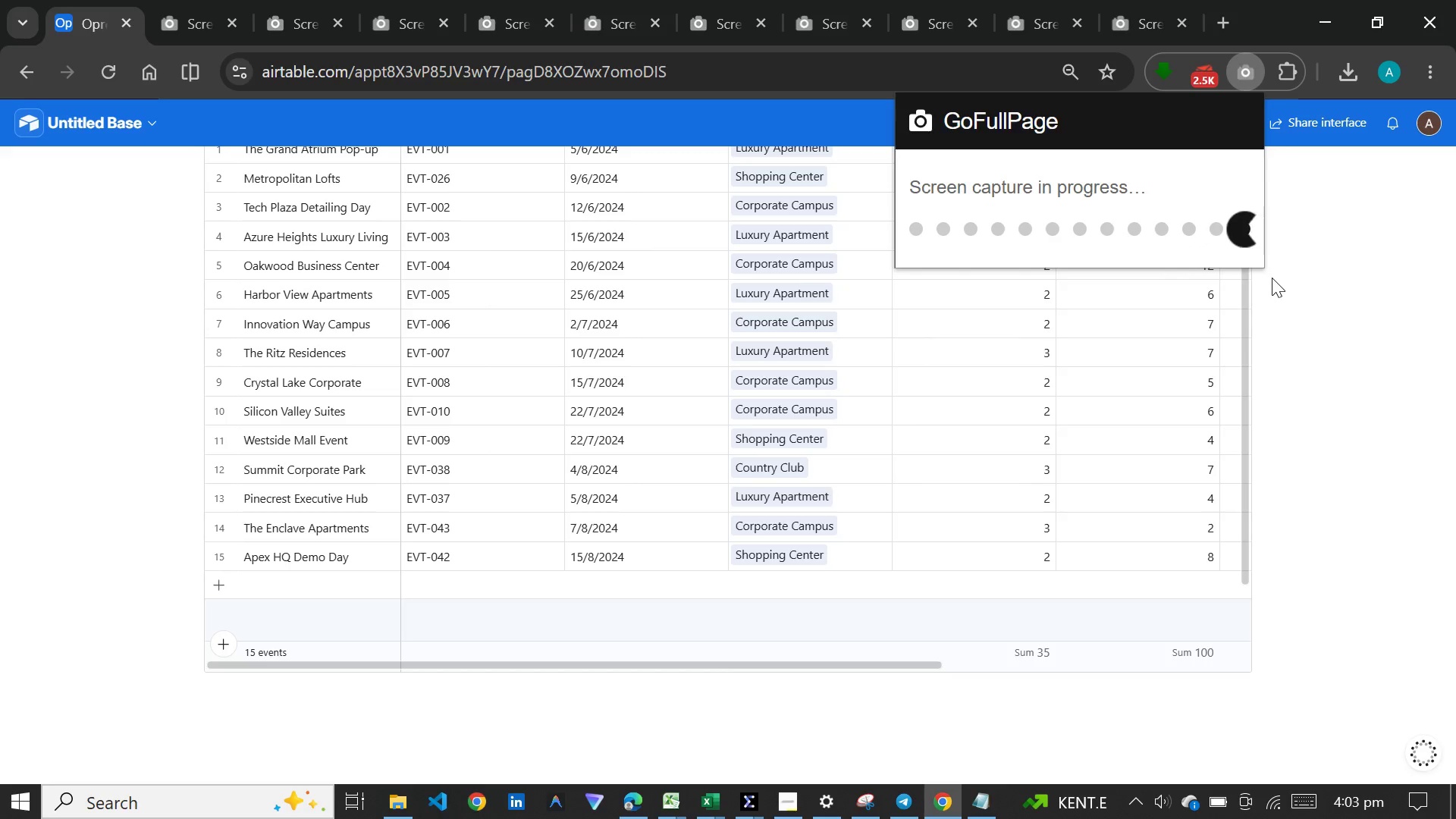 
left_click([1199, 124])
 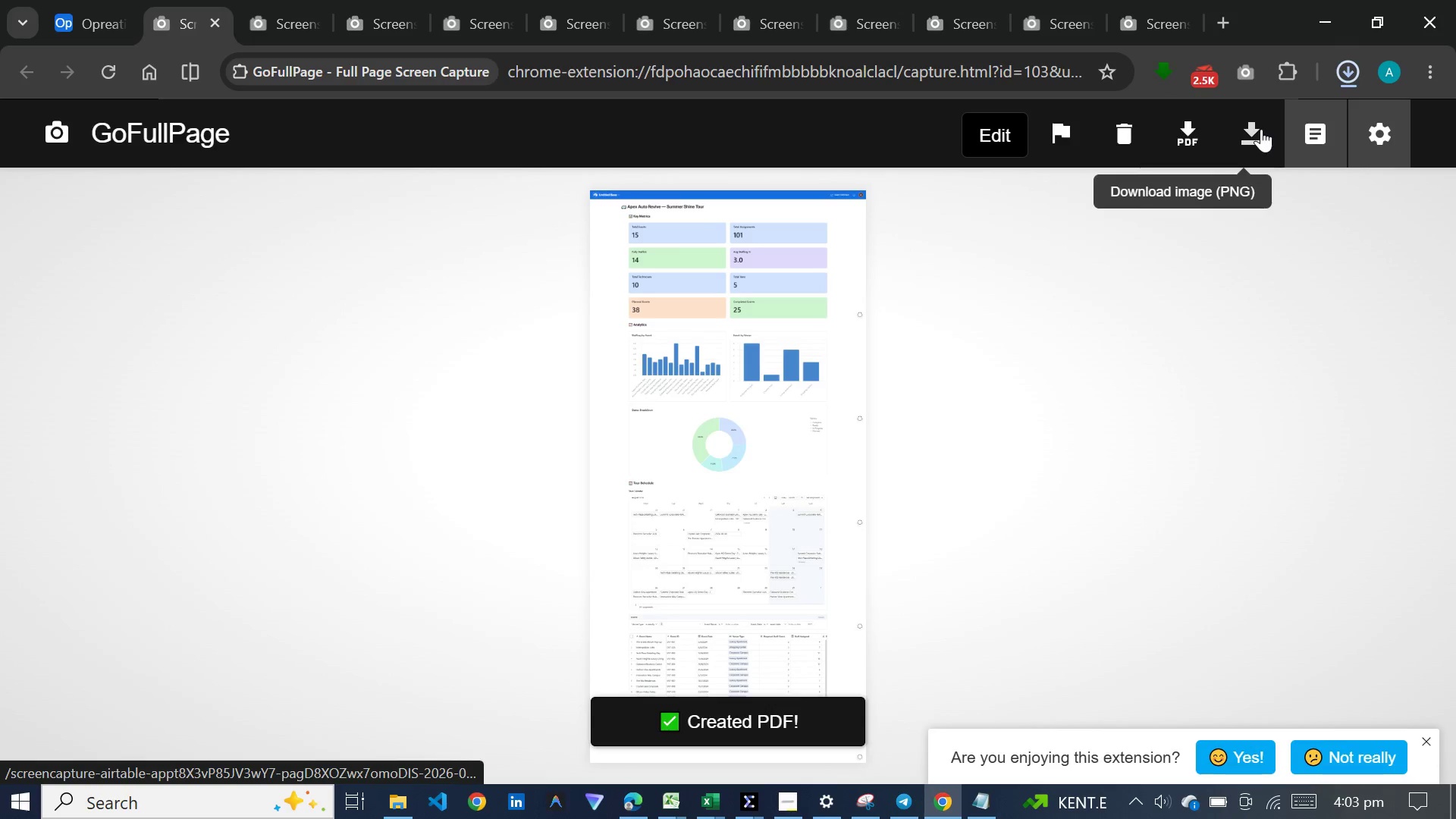 
left_click([1261, 129])
 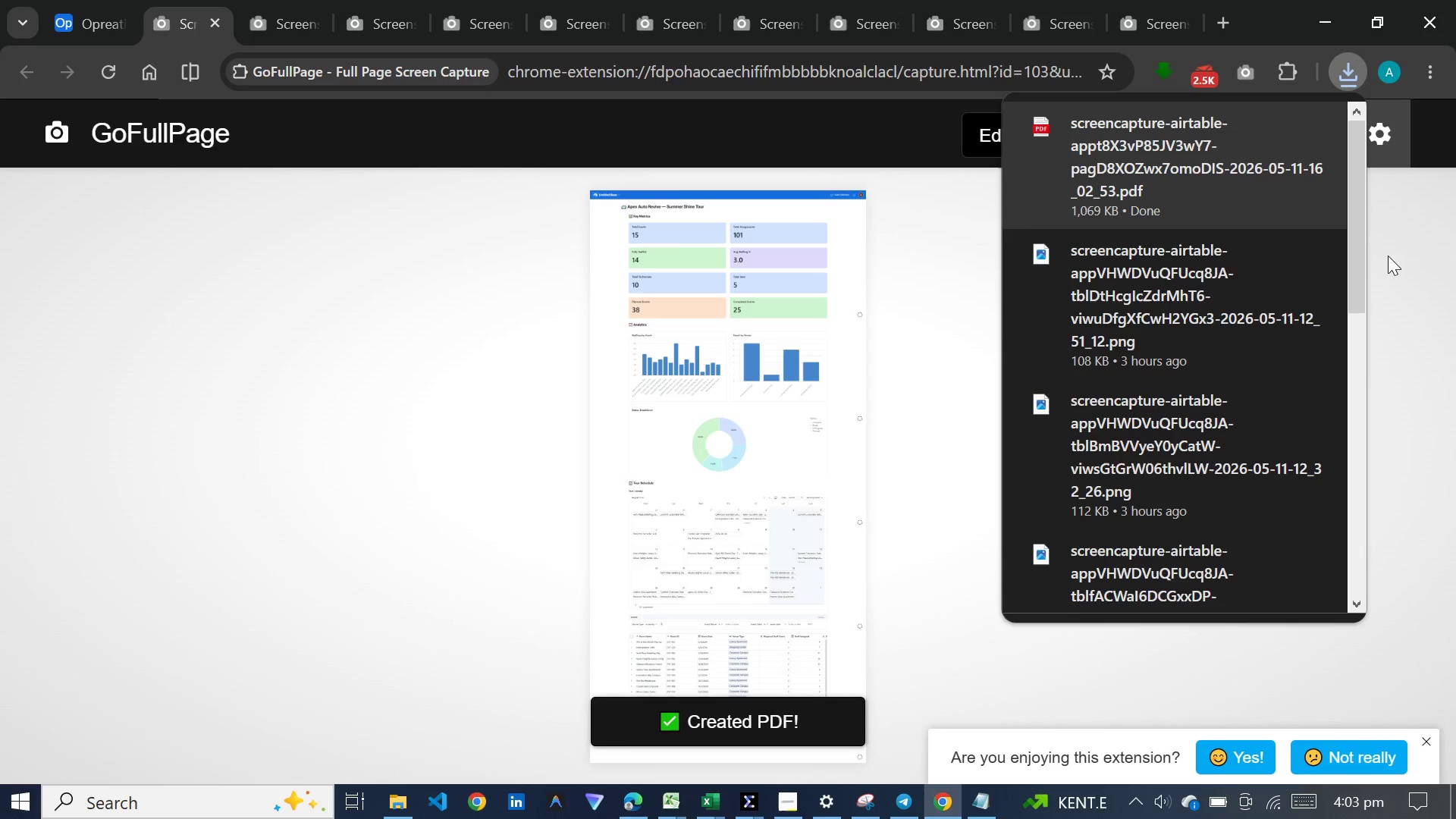 
left_click([1390, 256])
 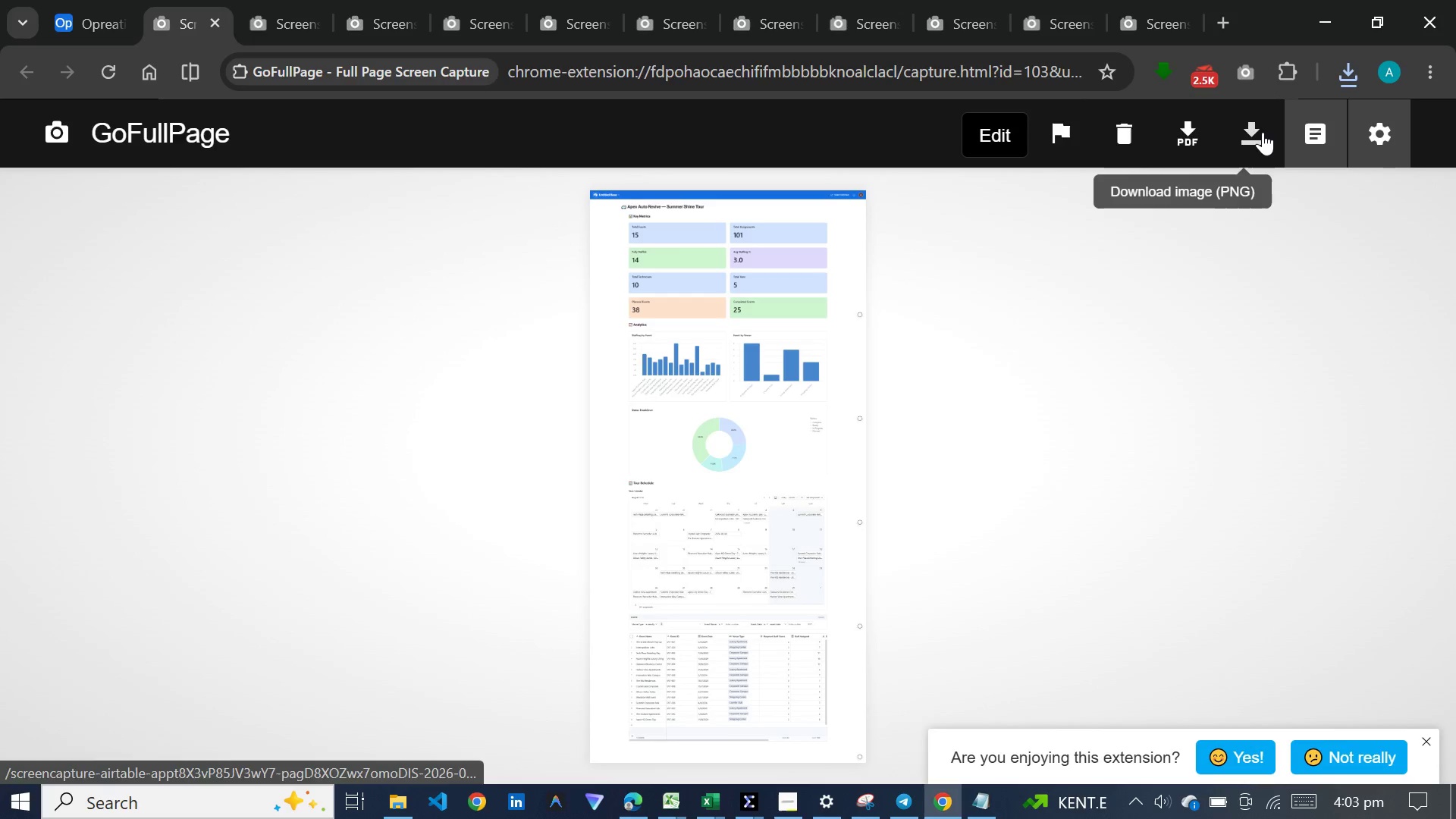 
left_click([1263, 132])
 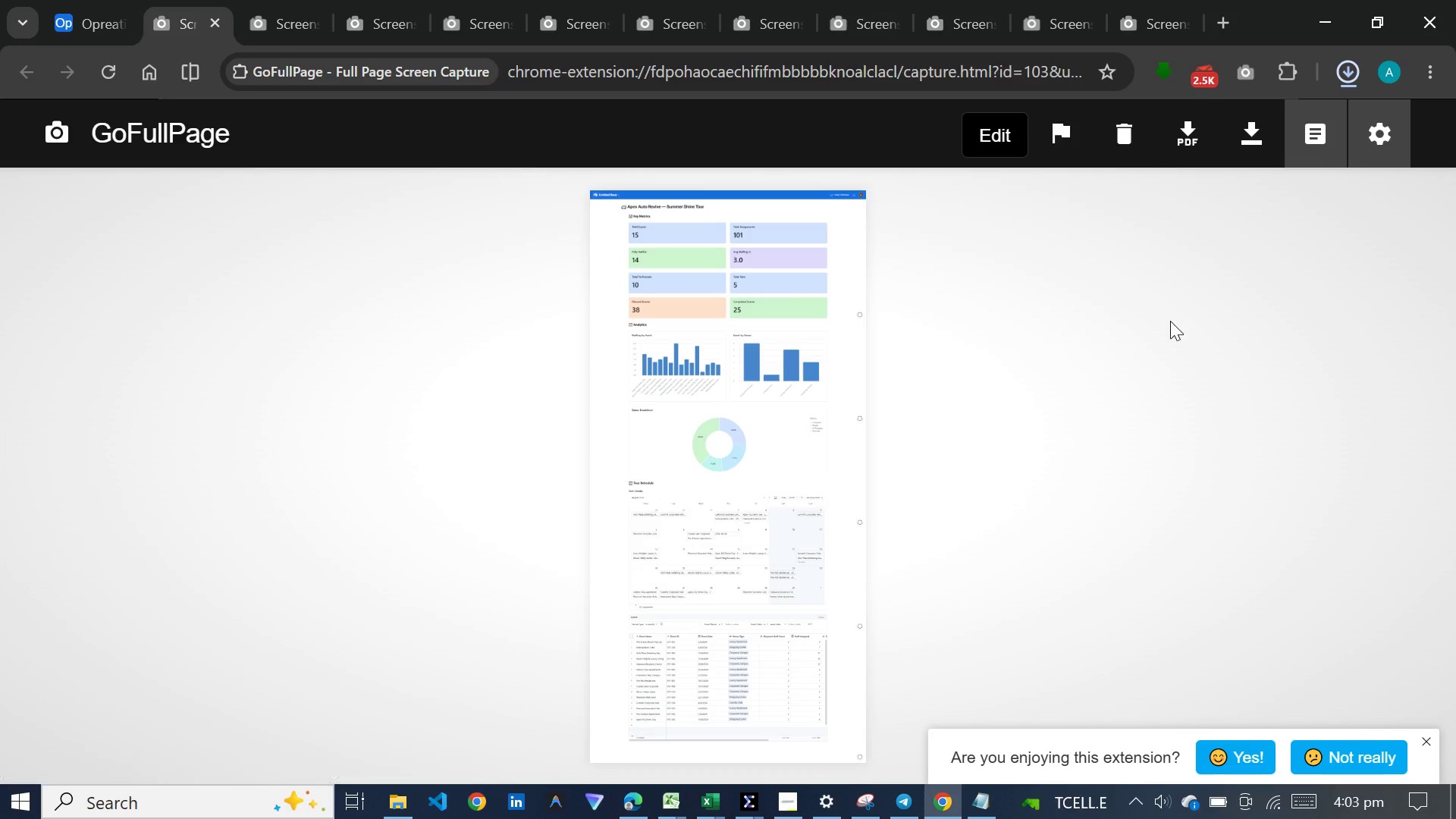 
left_click([1170, 321])
 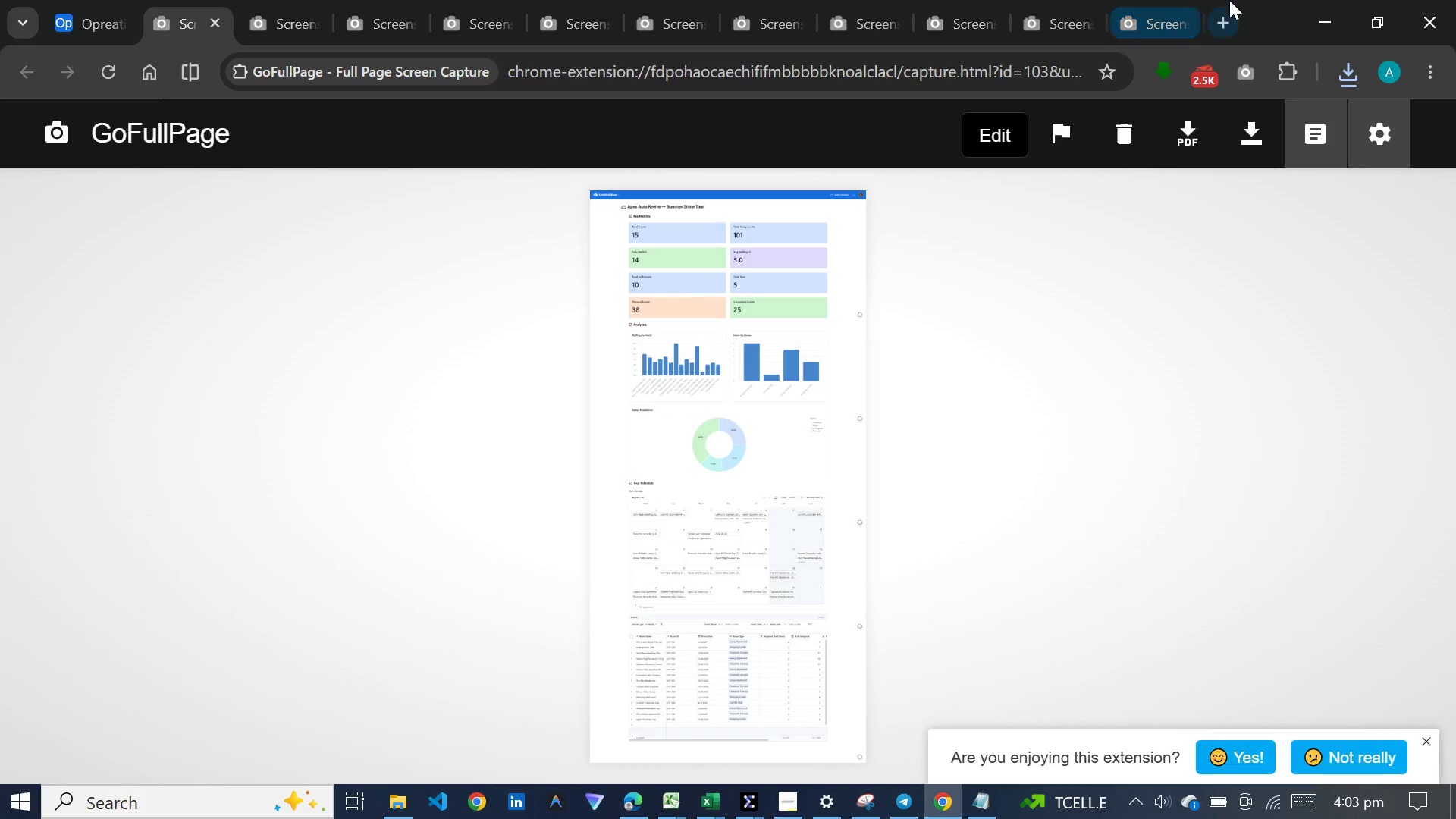 
left_click([1228, 10])
 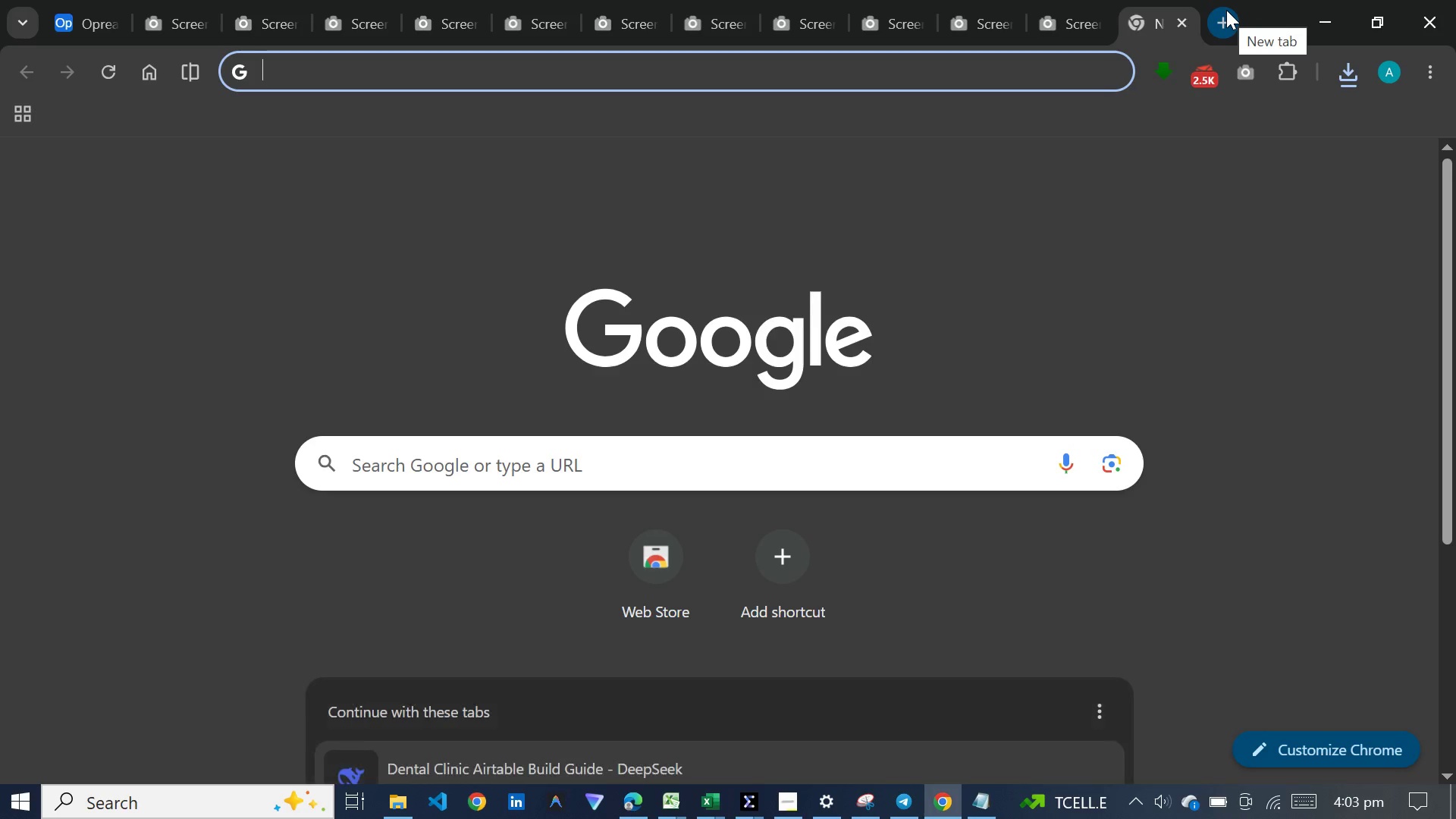 
type(onli)
 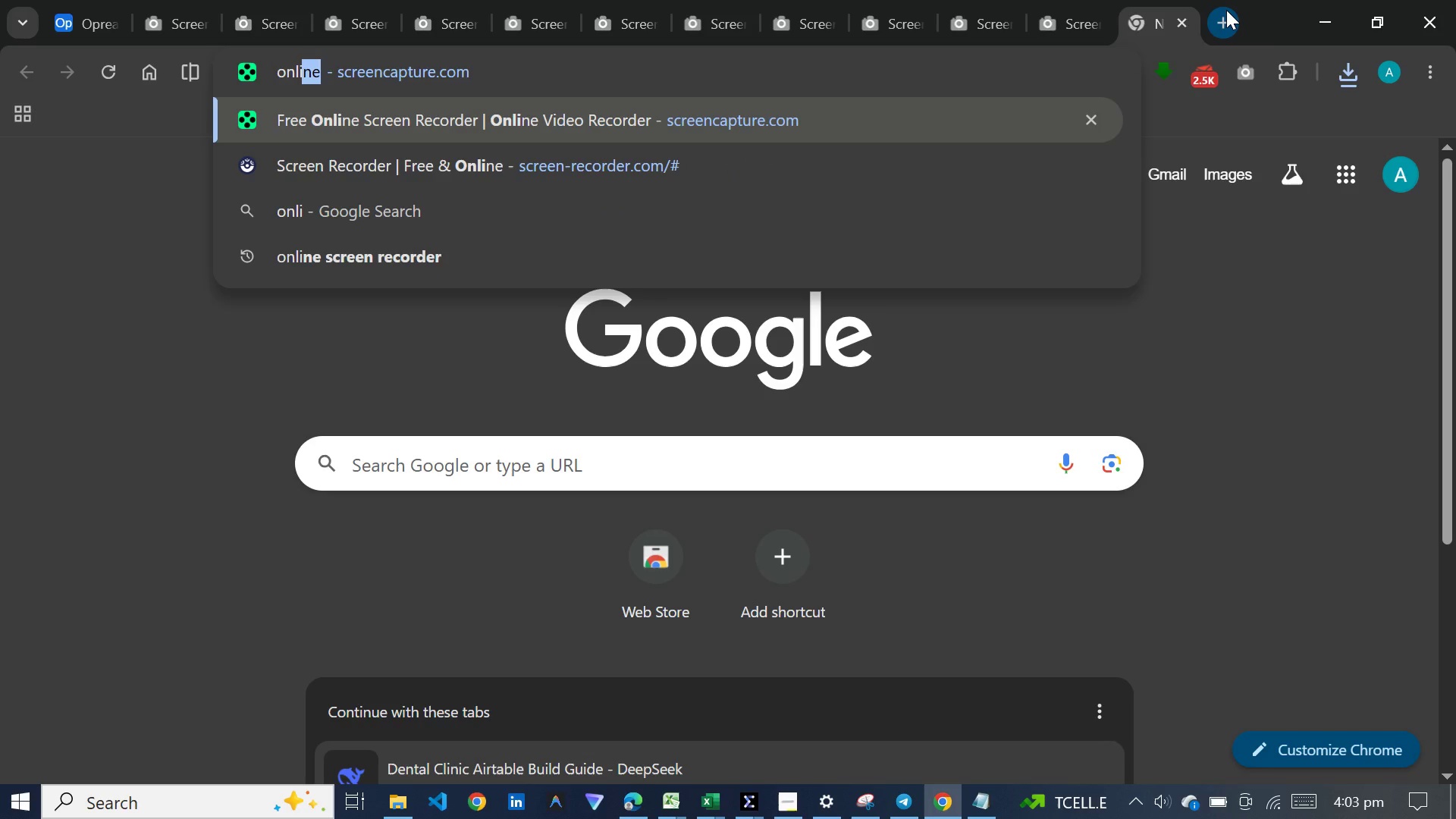 
key(Enter)
 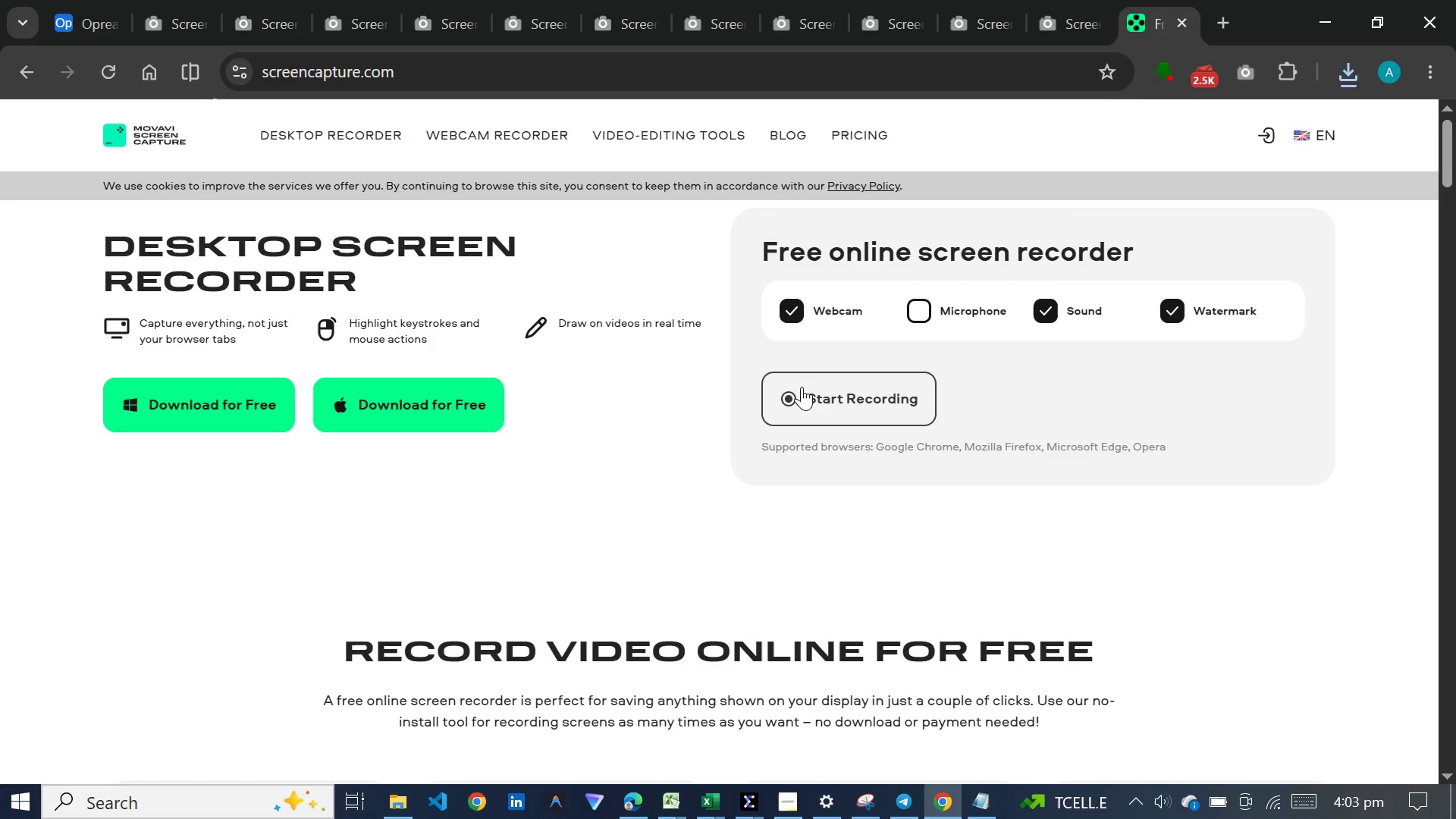 
left_click([802, 387])
 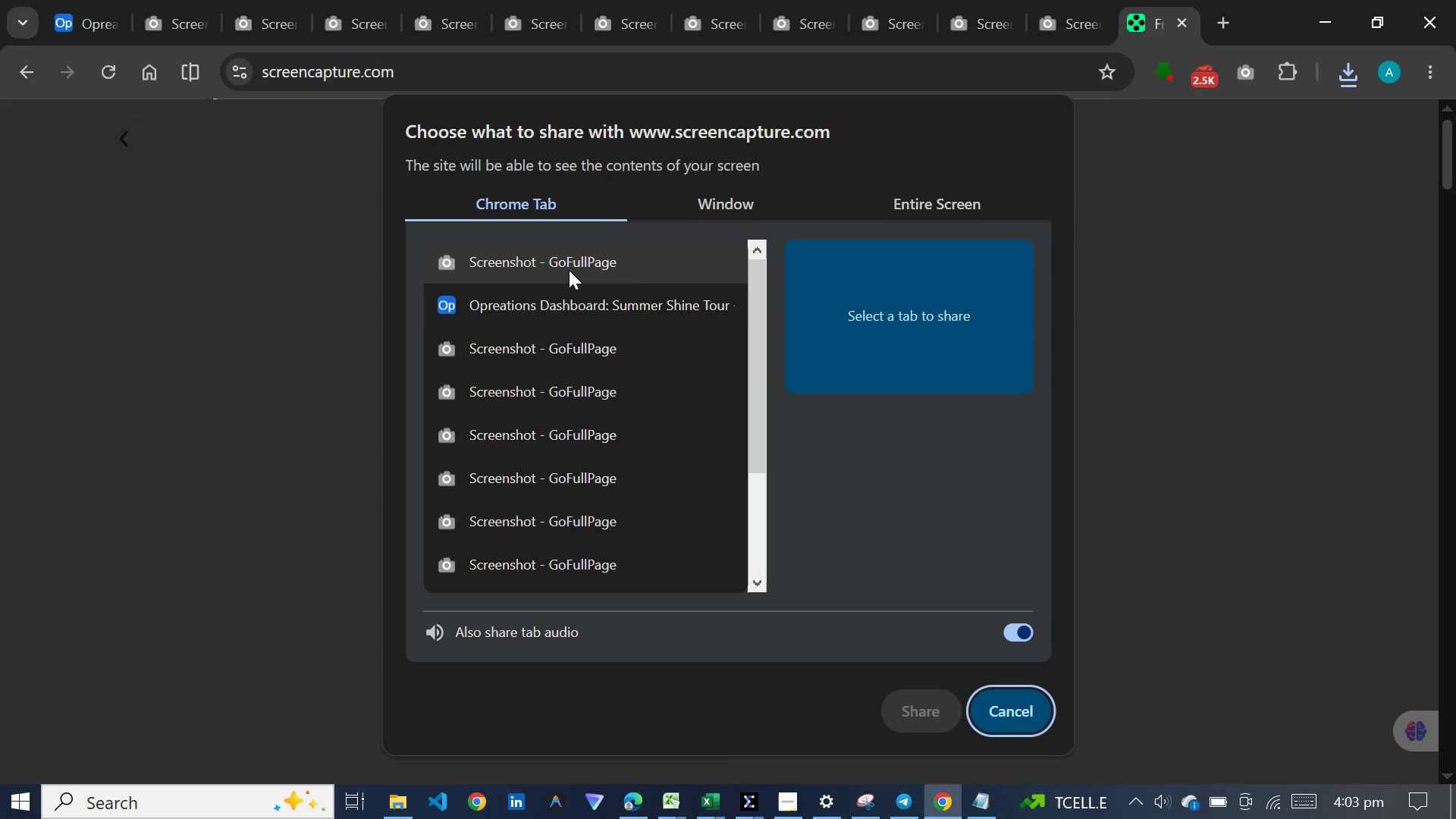 
left_click([570, 302])
 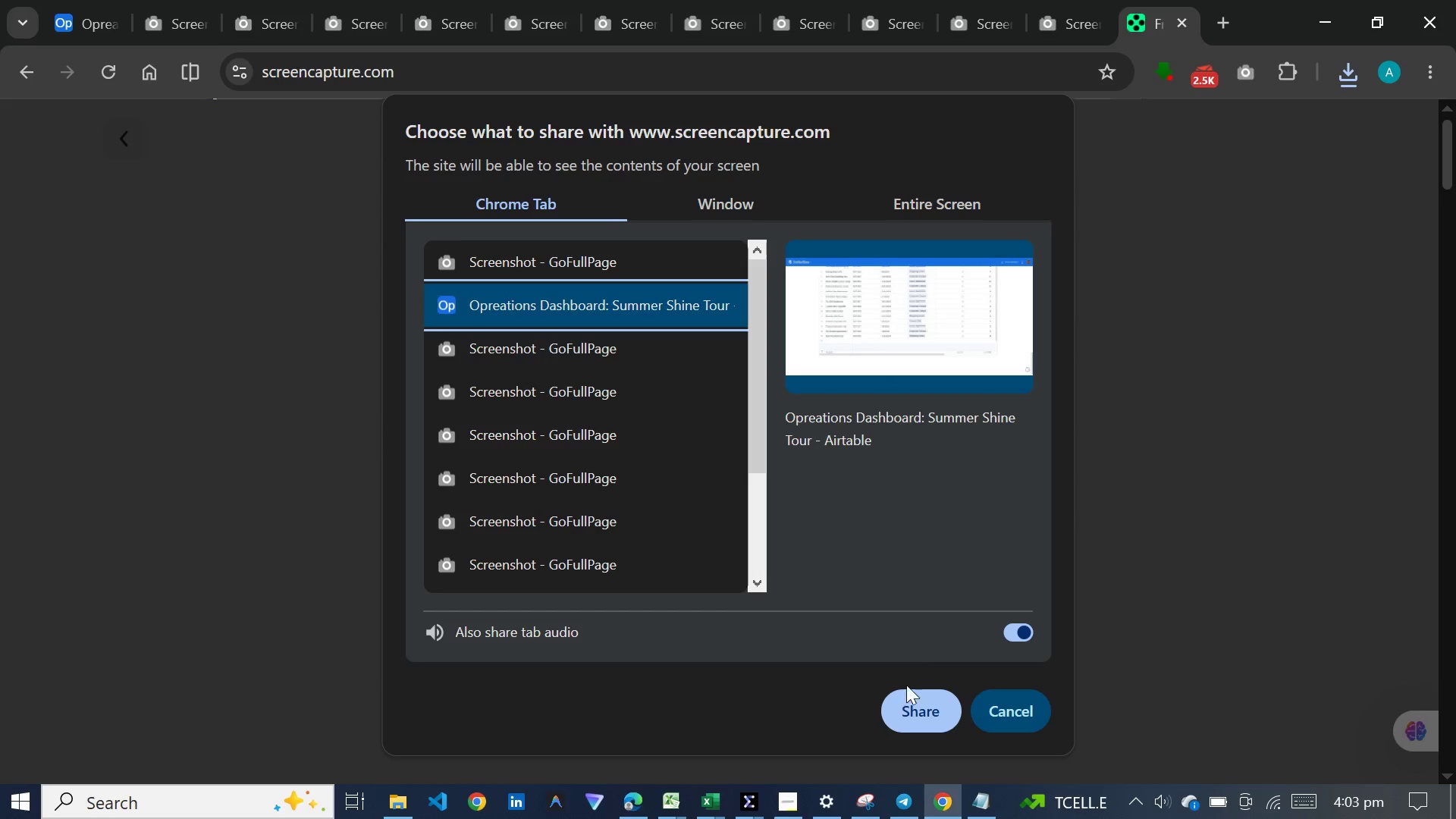 
left_click([908, 695])
 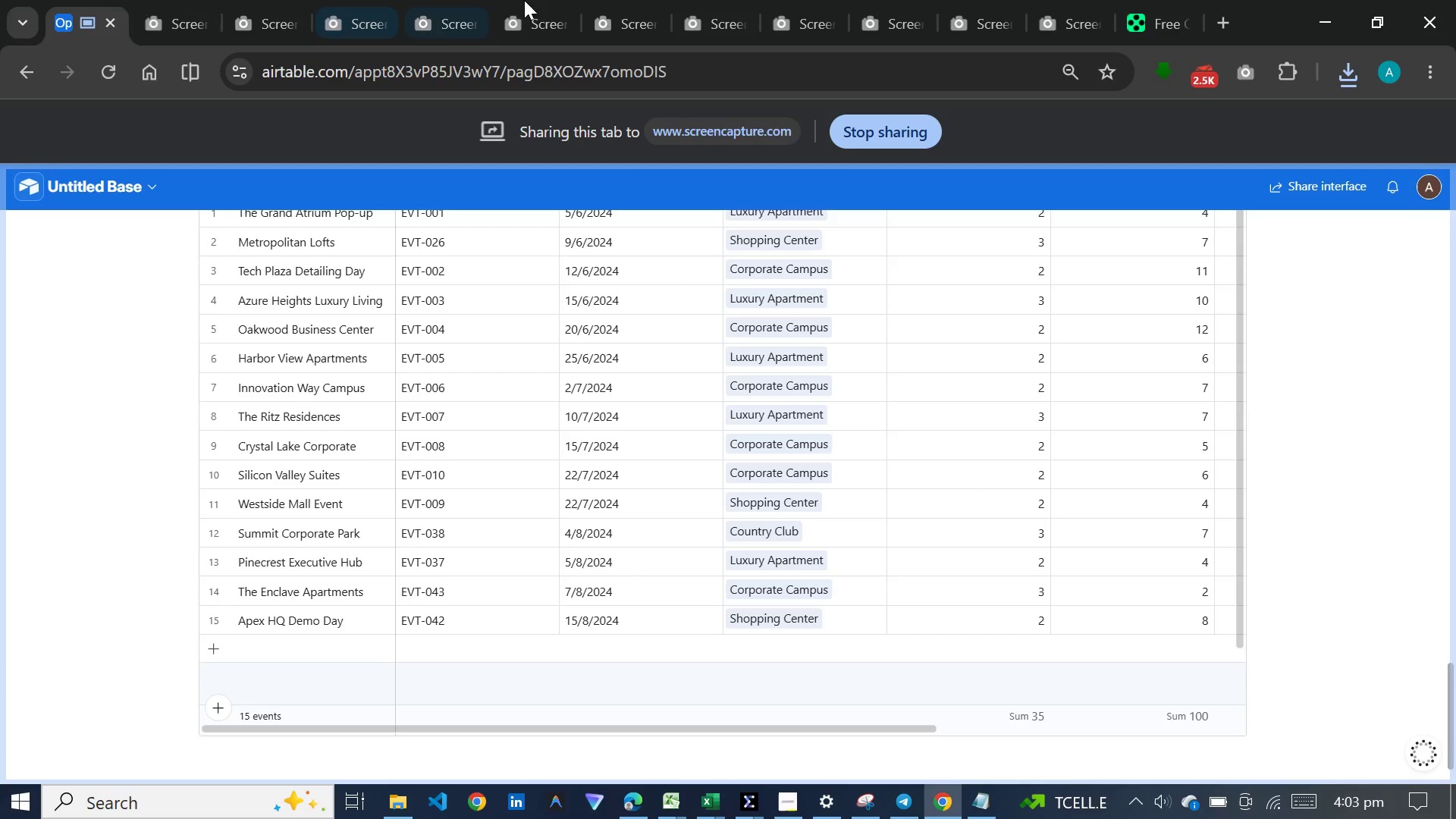 
left_click([1153, 0])
 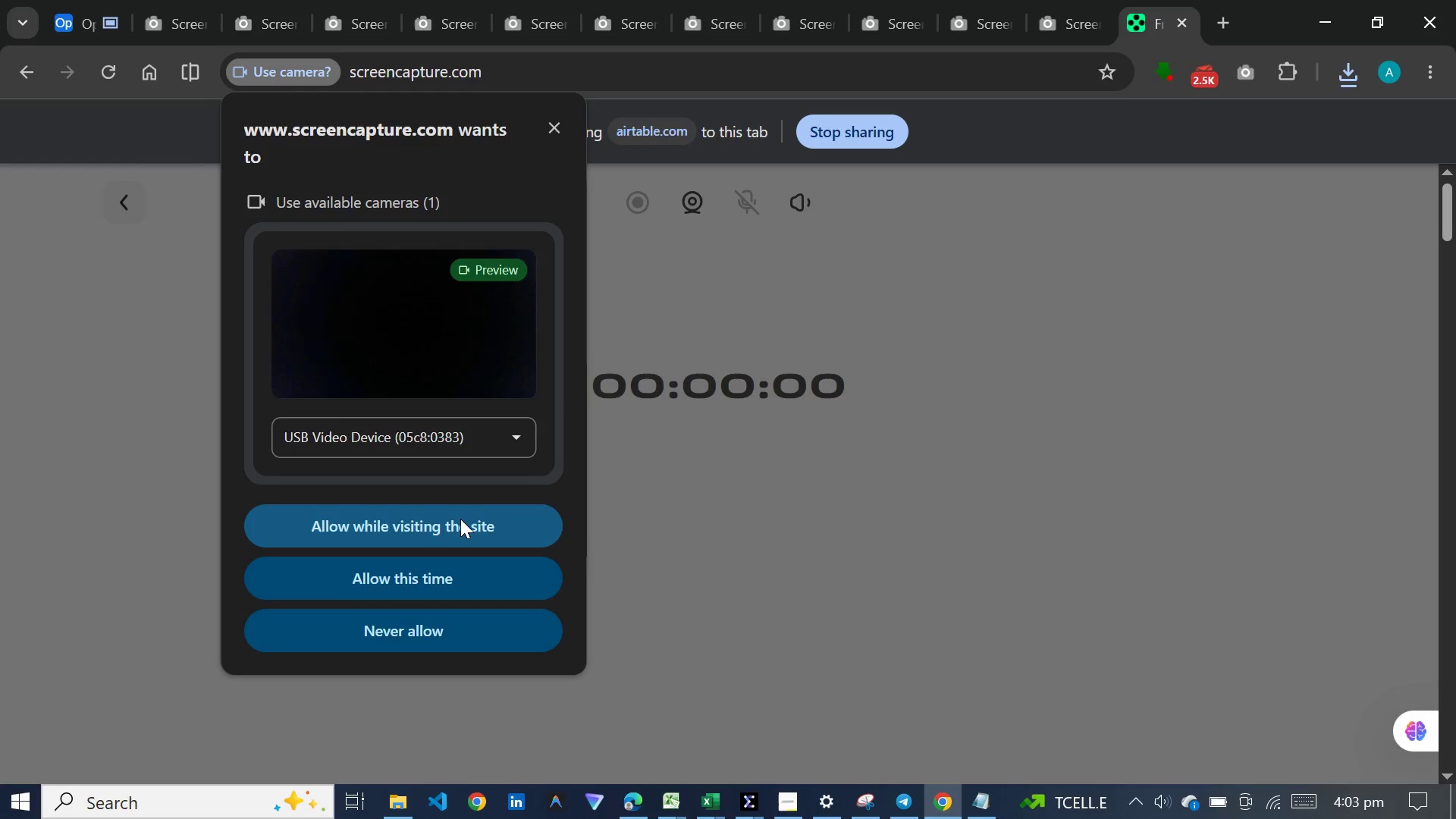 
left_click([460, 519])
 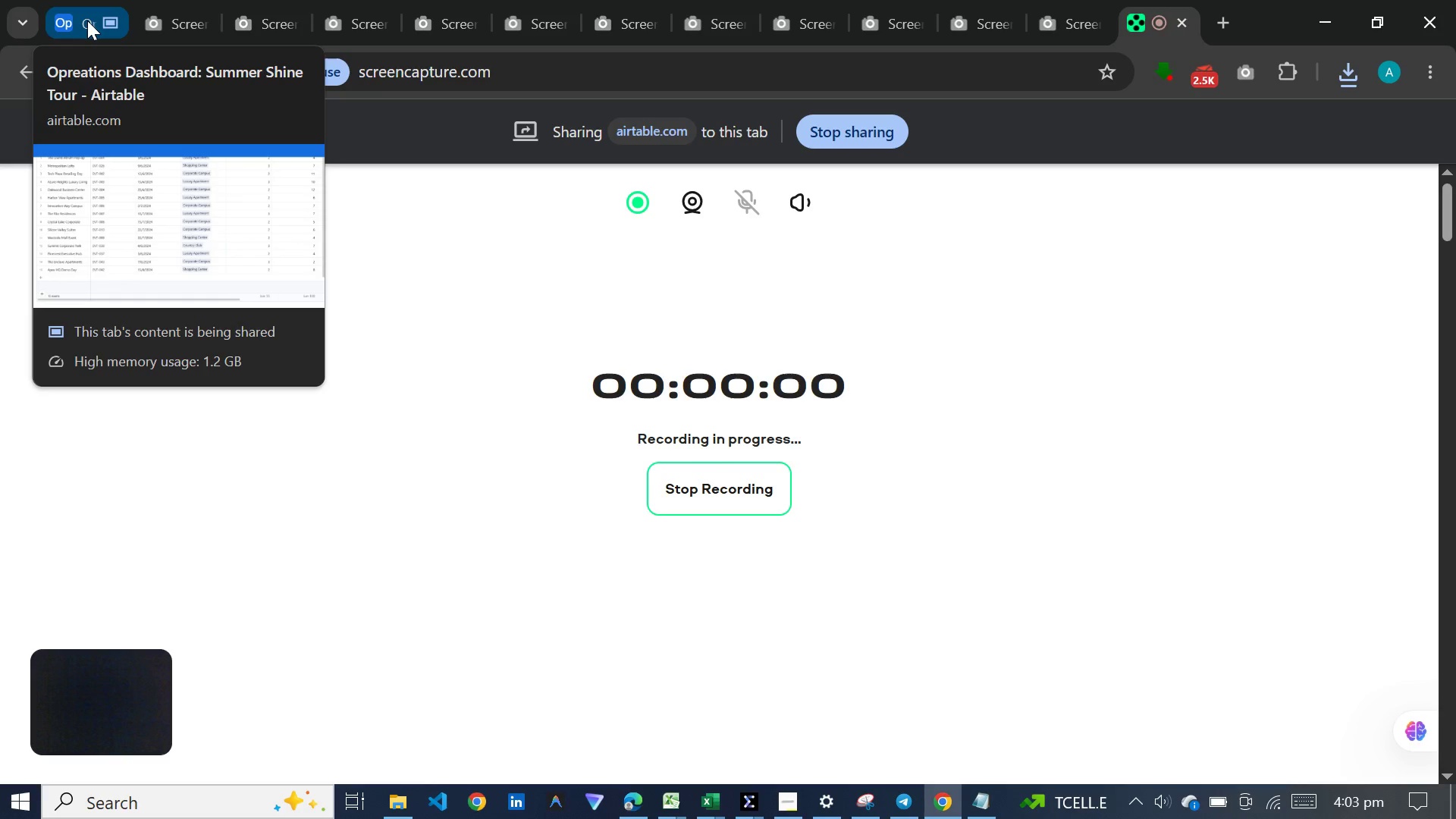 
left_click([87, 20])
 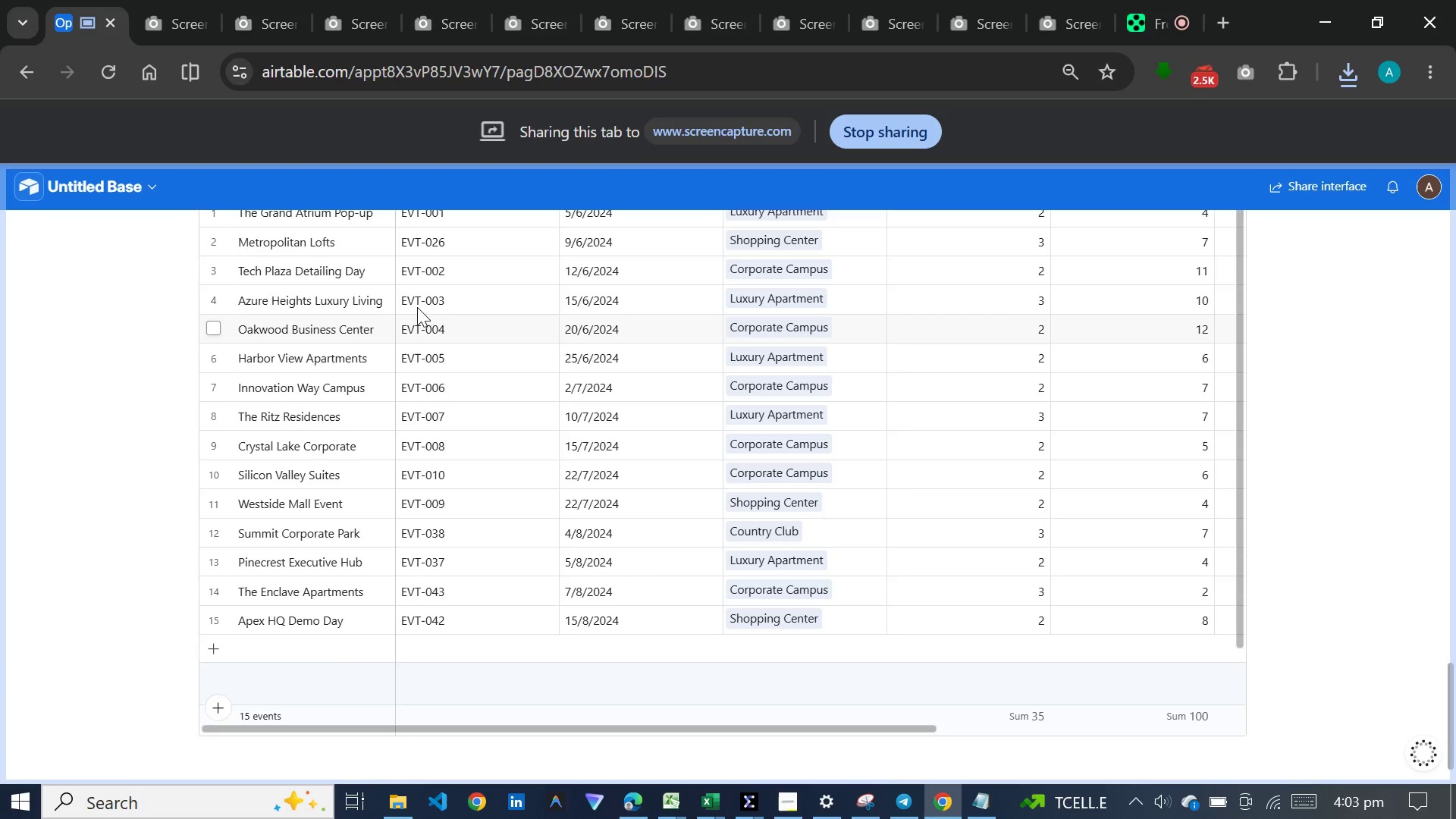 
left_click([115, 184])
 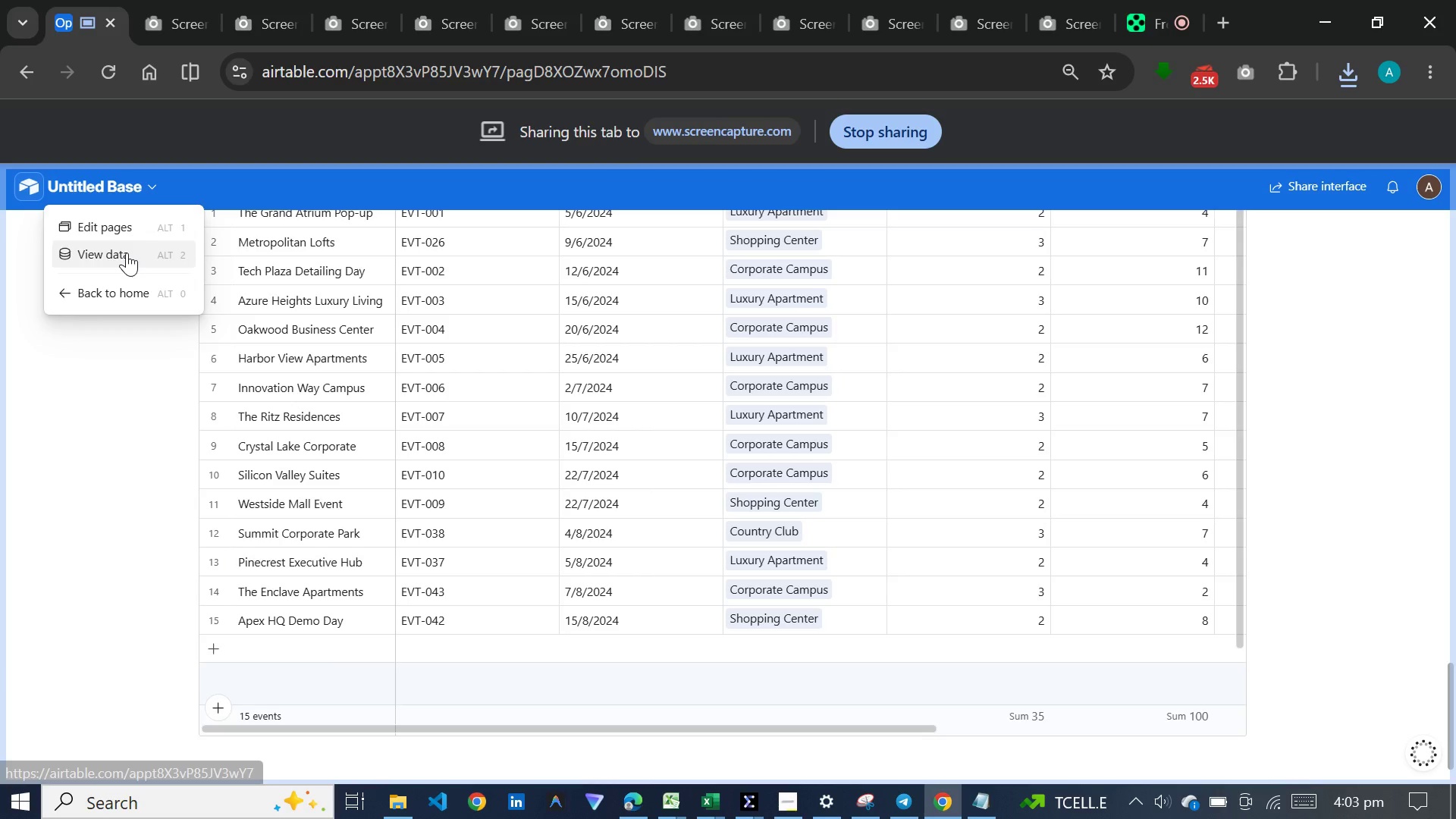 
left_click([127, 253])
 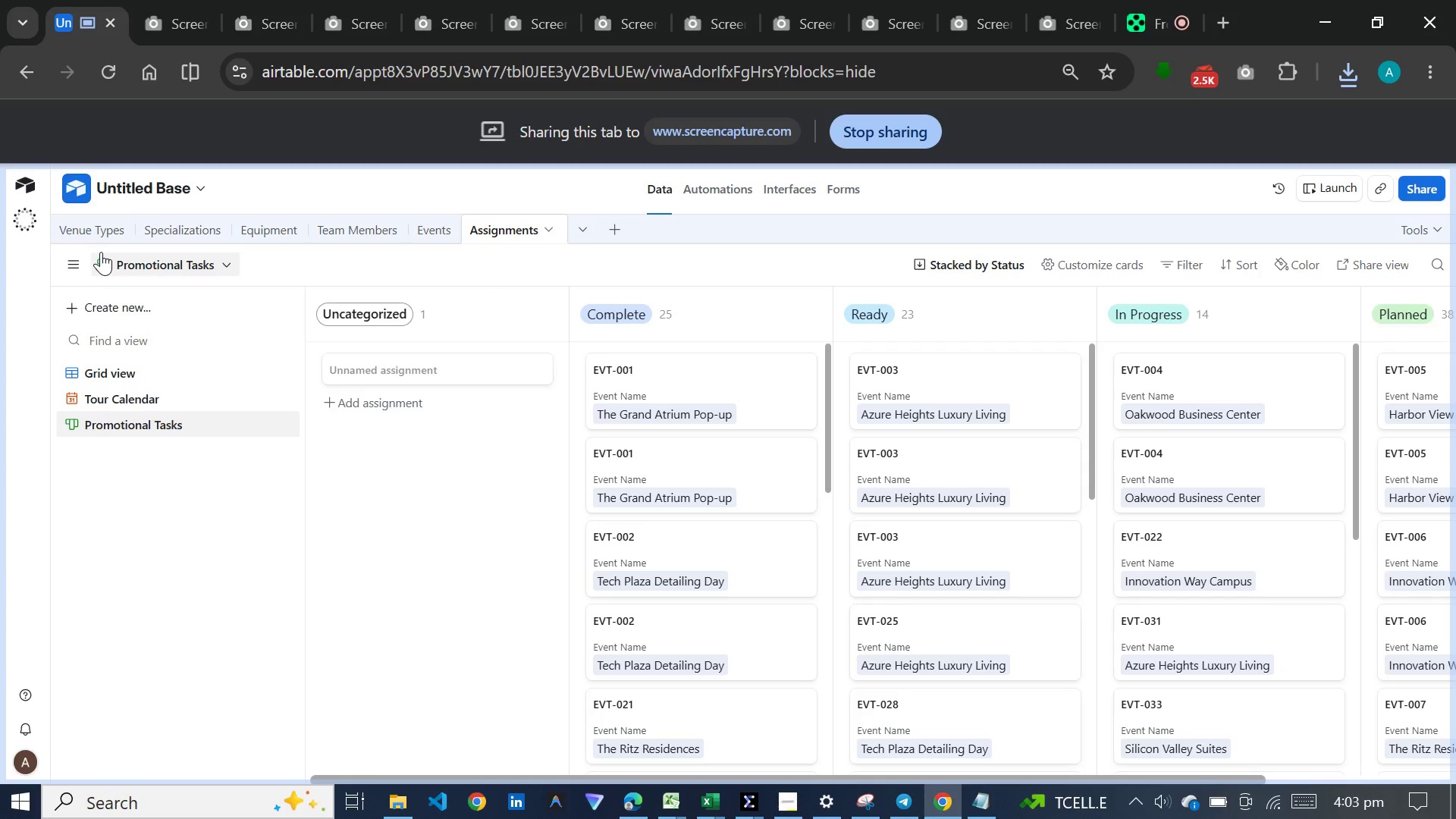 
left_click([101, 225])
 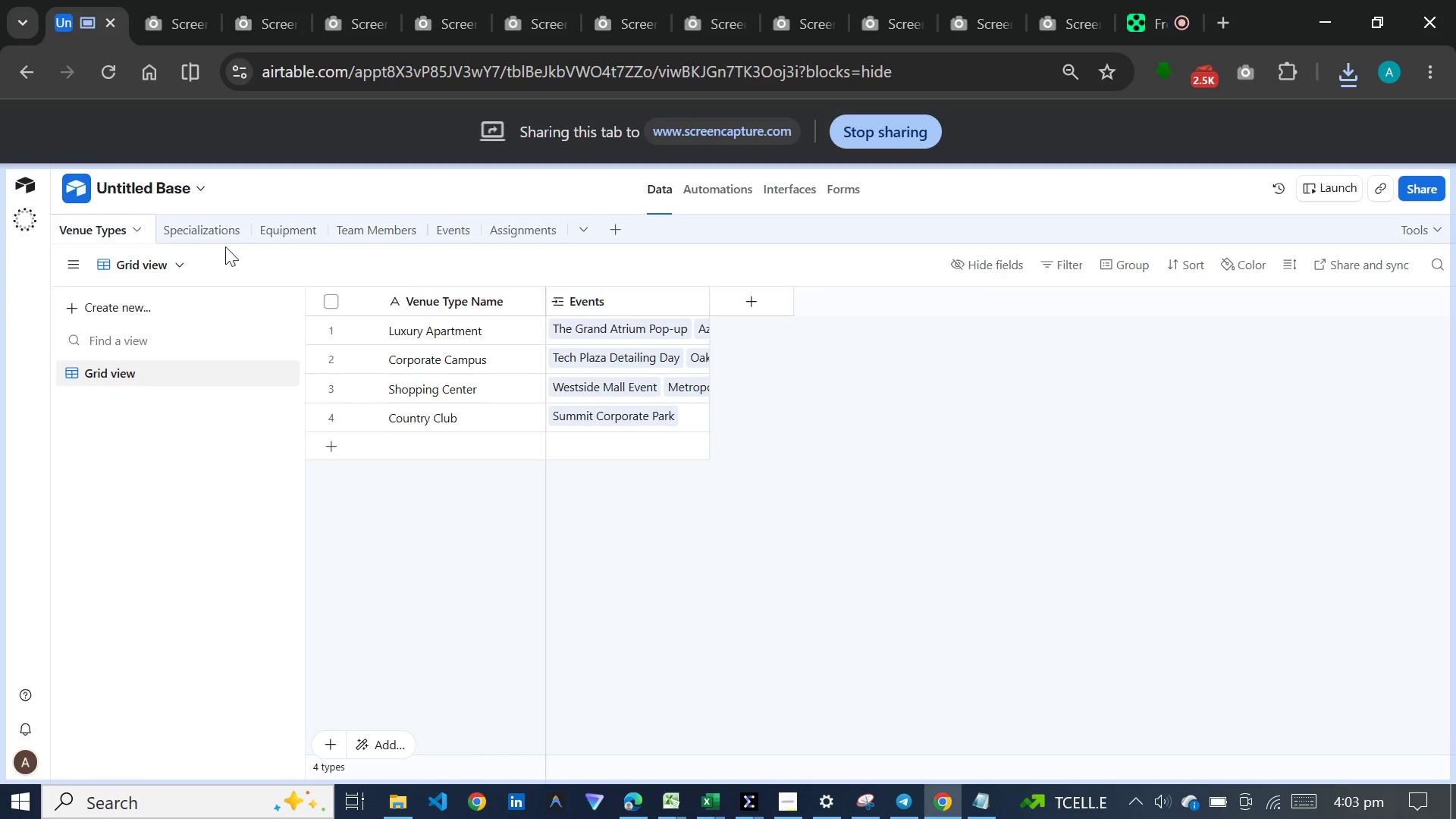 
mouse_move([204, 231])
 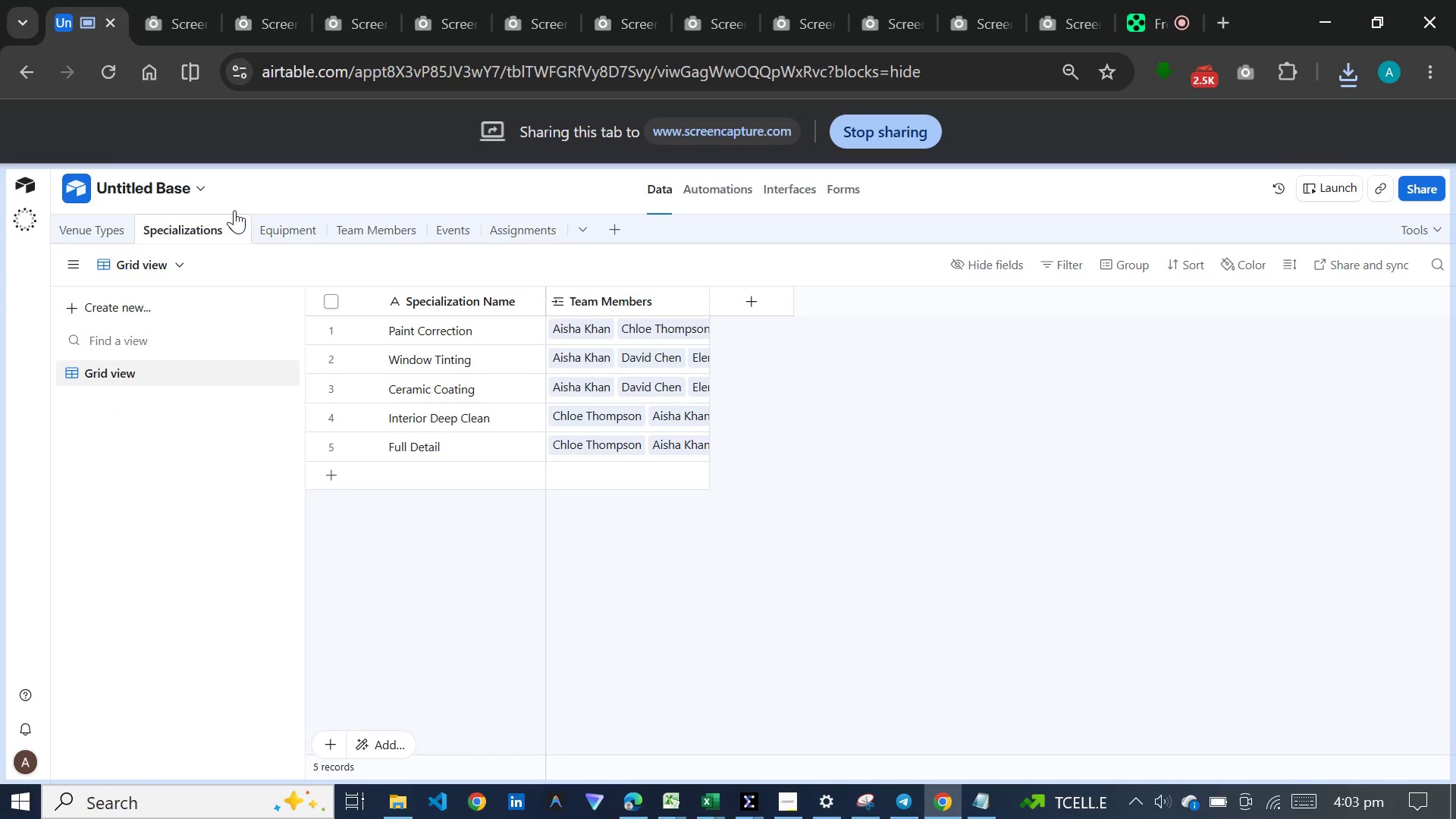 
left_click([281, 222])
 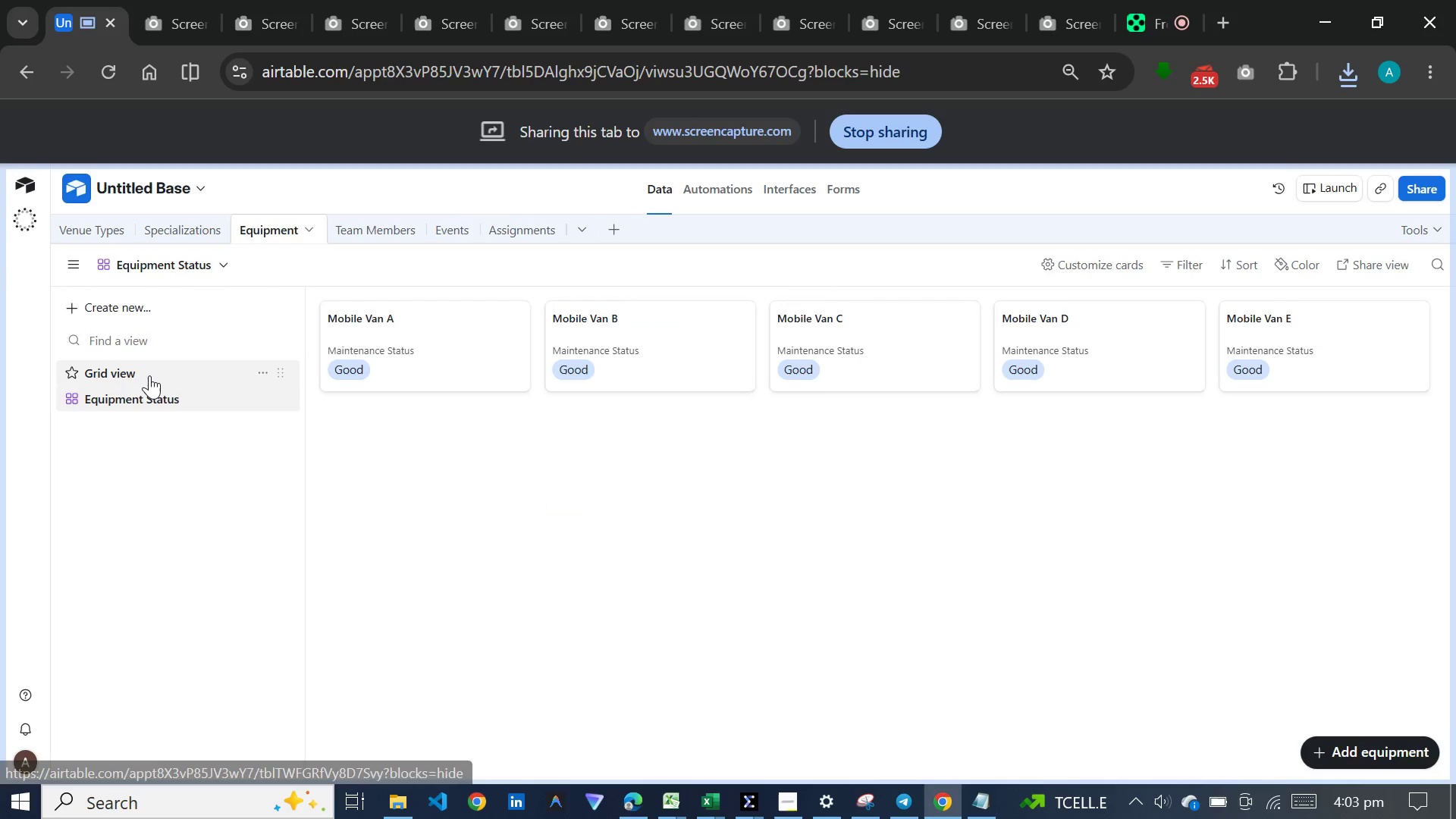 
left_click([149, 375])
 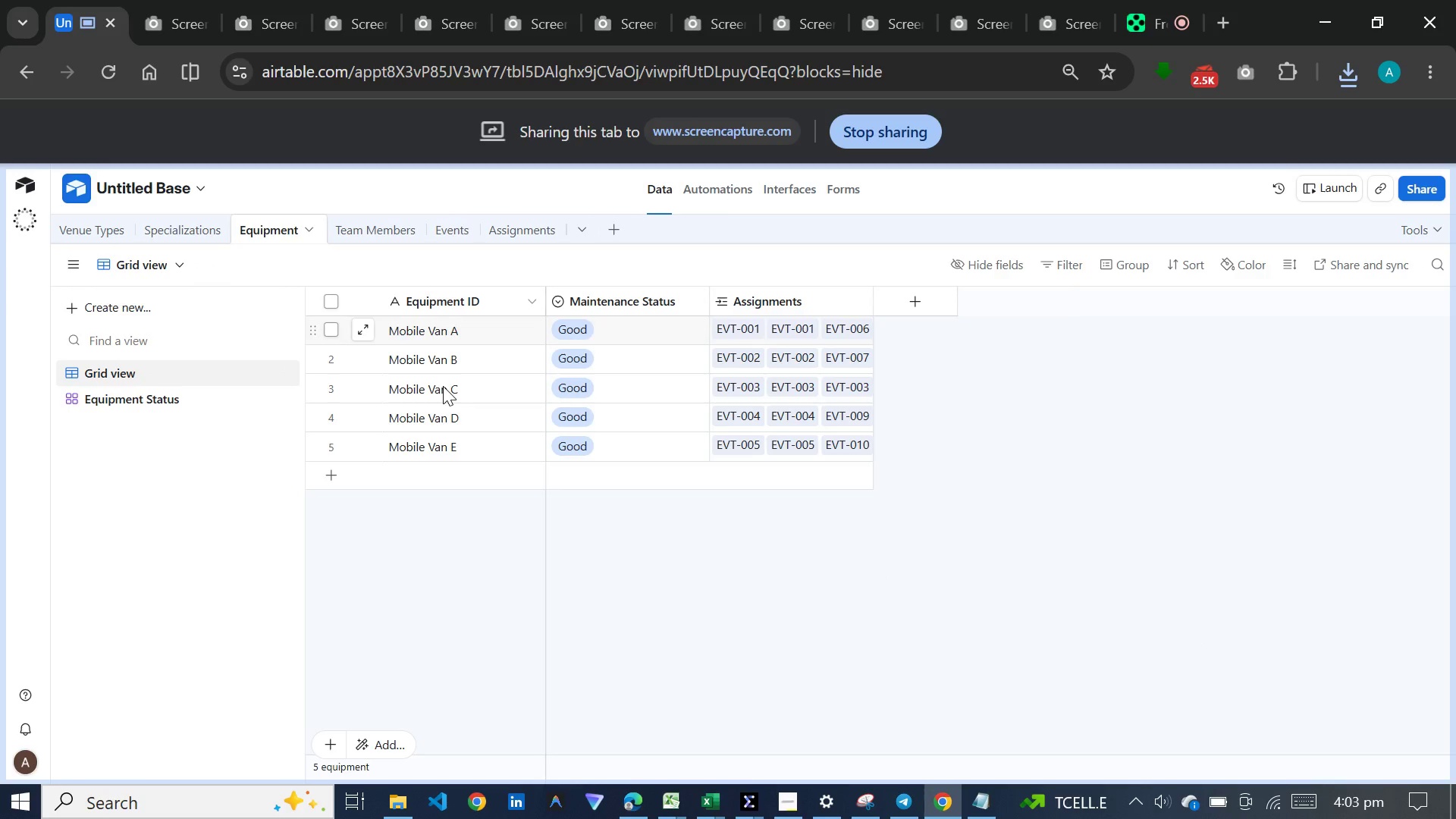 
left_click([165, 401])
 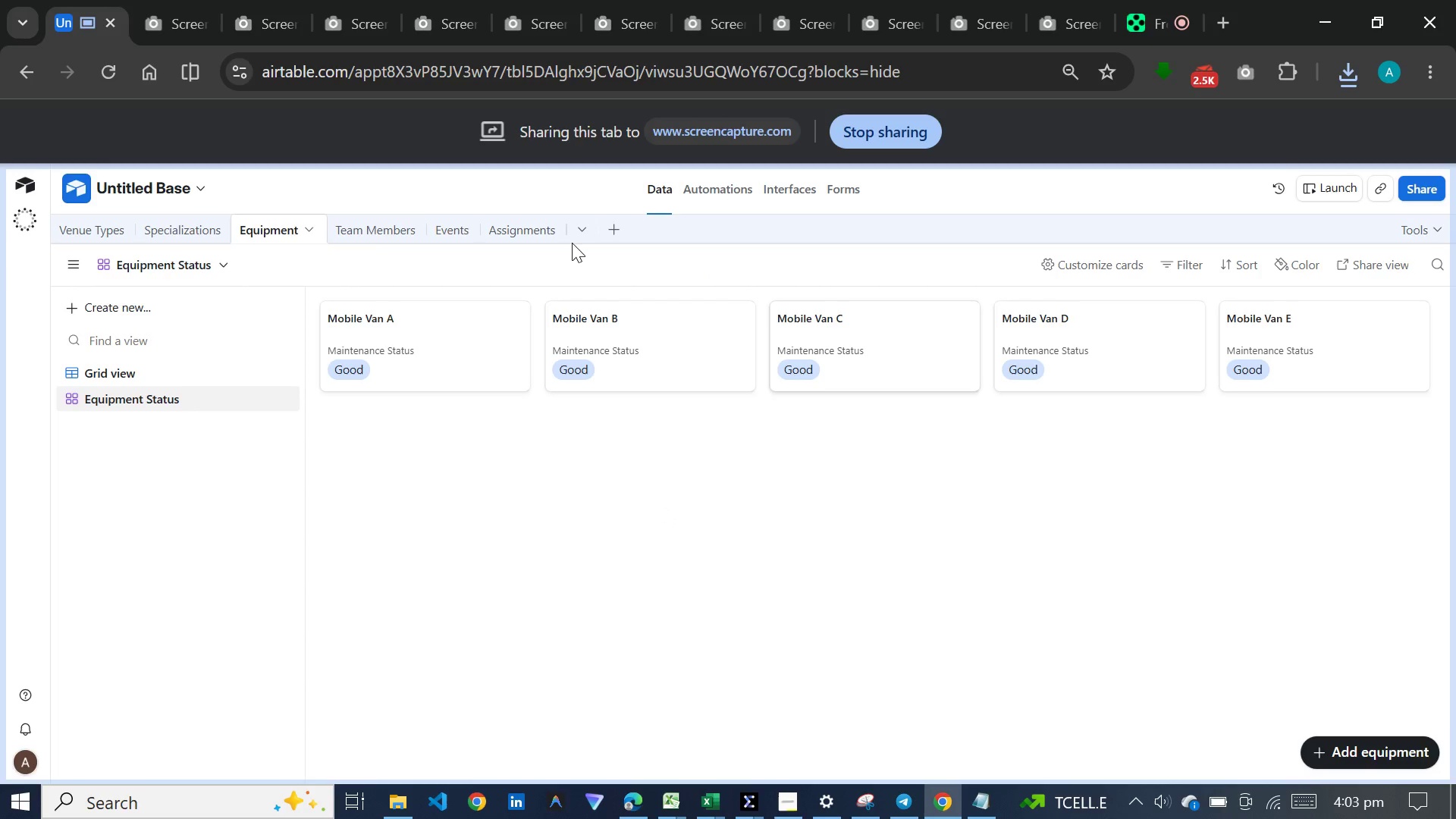 
left_click([366, 237])
 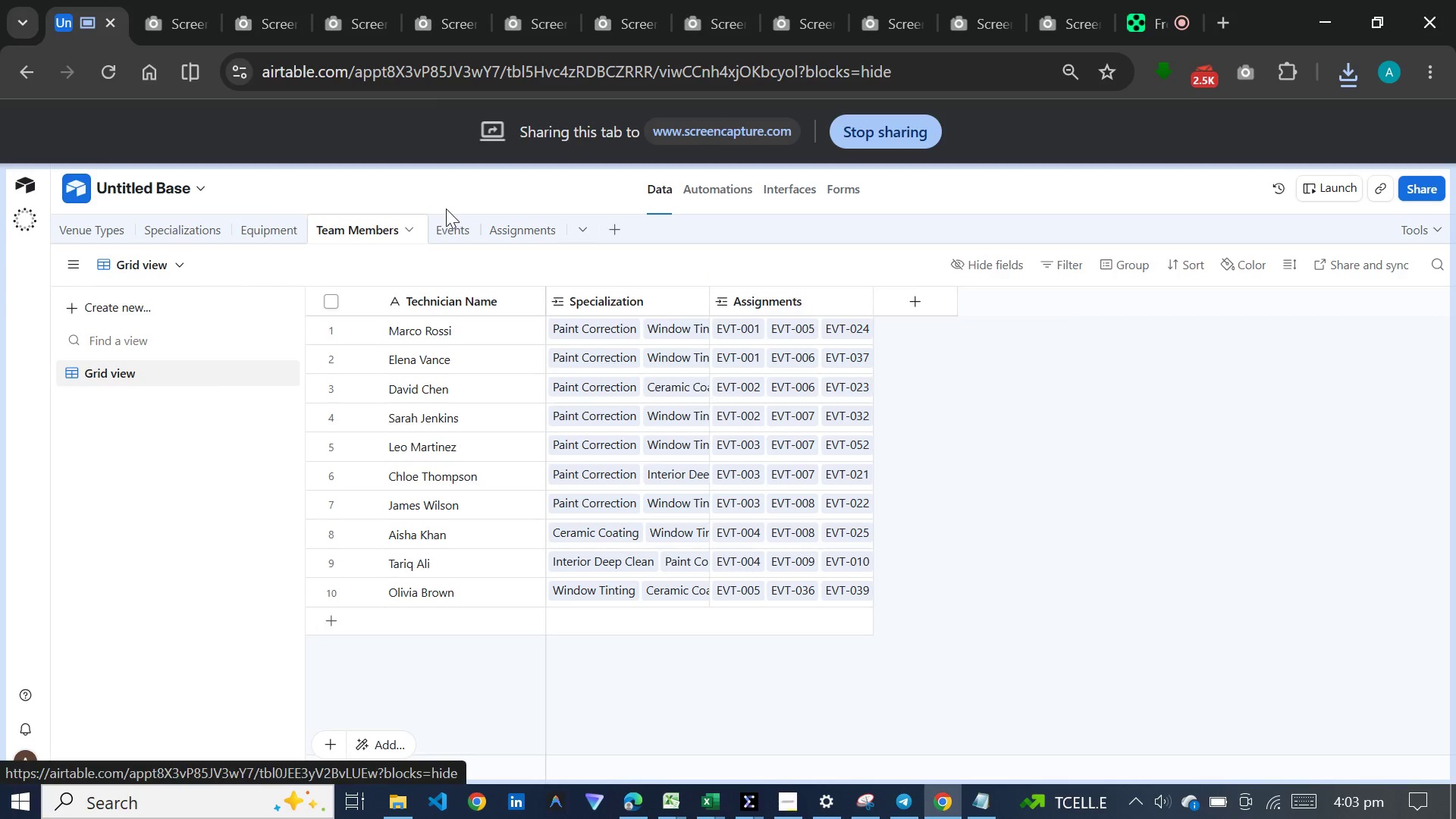 
left_click([454, 229])
 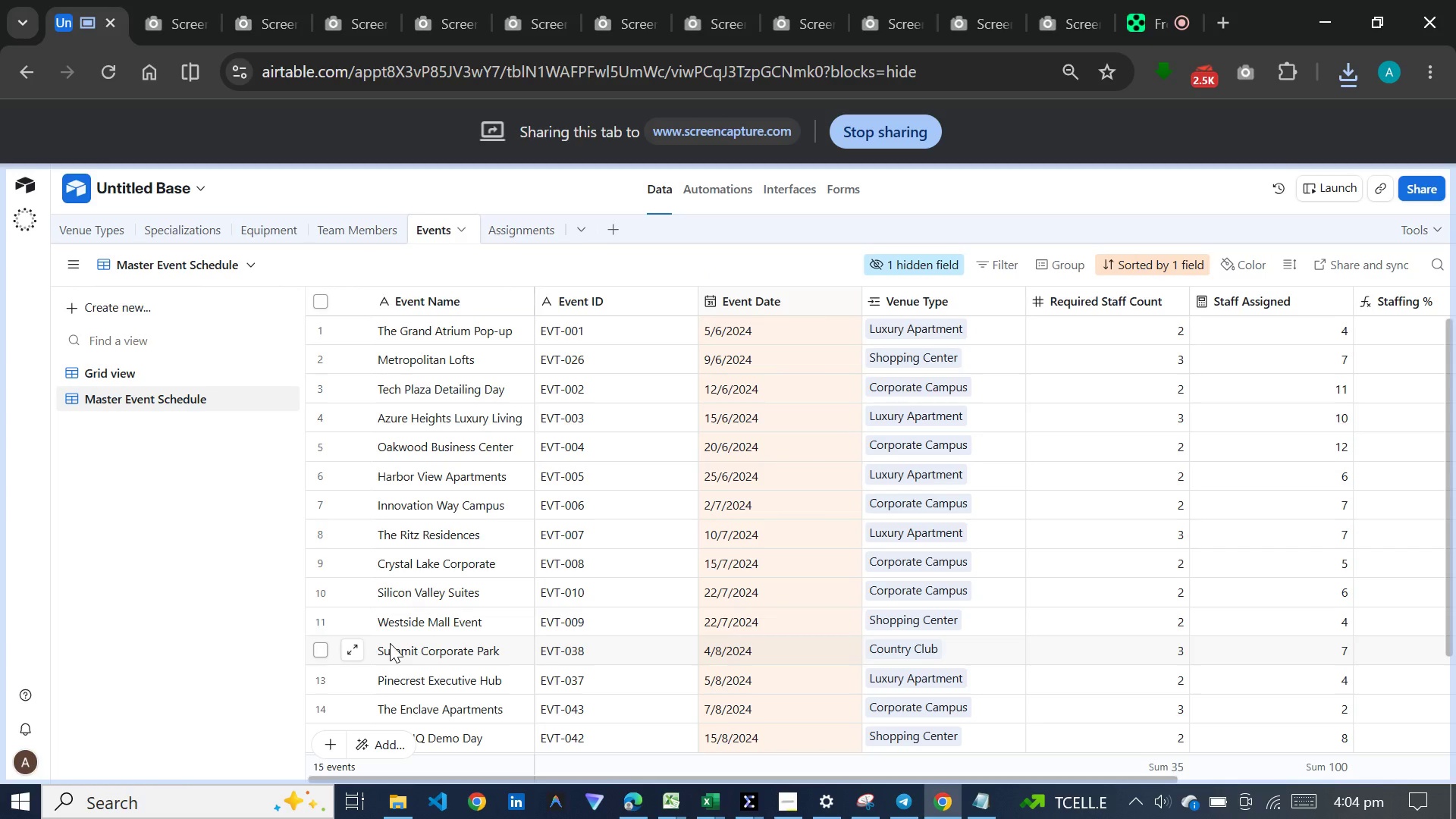 
left_click([255, 367])
 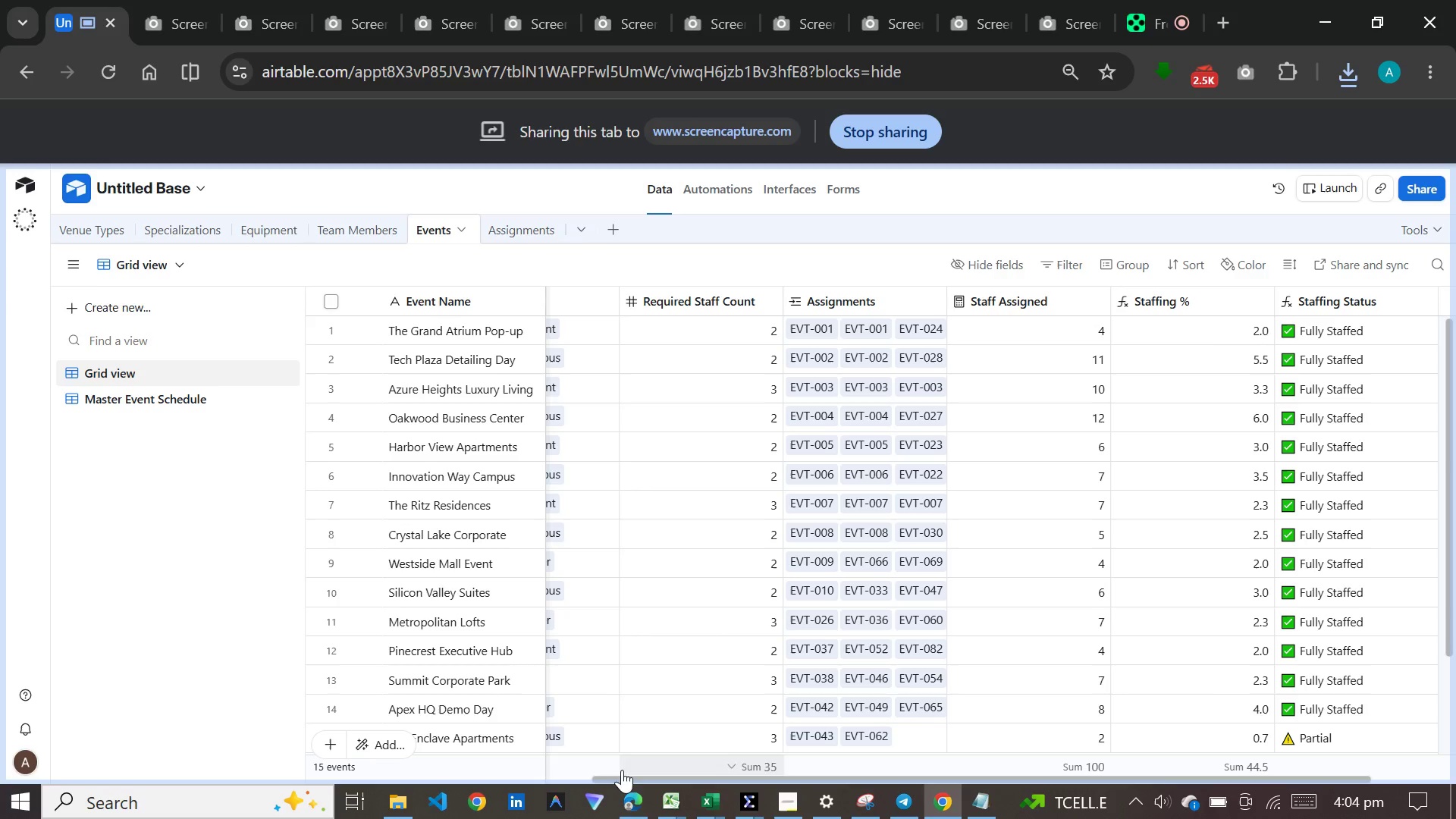 
left_click_drag(start_coordinate=[623, 780], to_coordinate=[648, 739])
 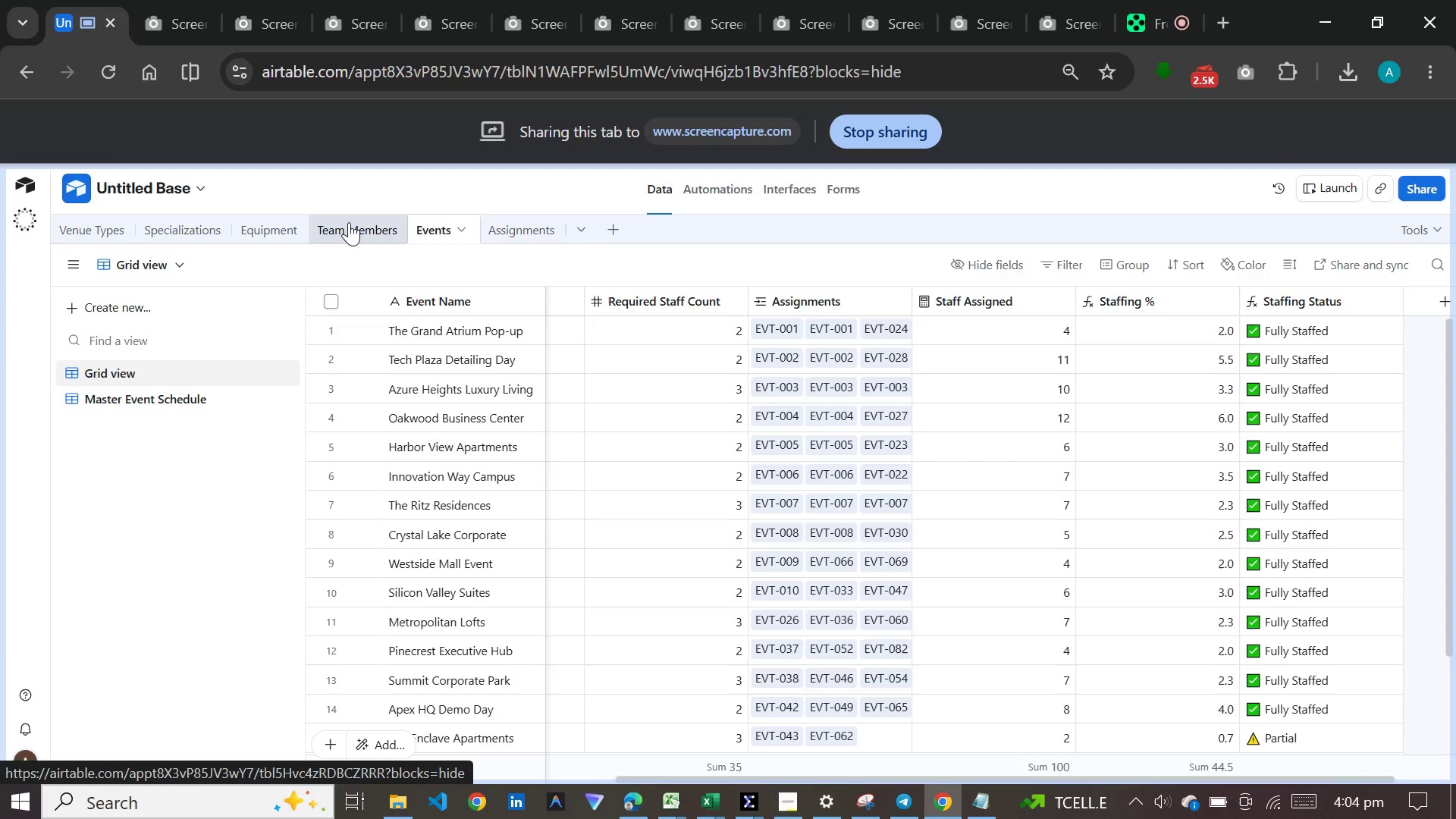 
left_click([349, 222])
 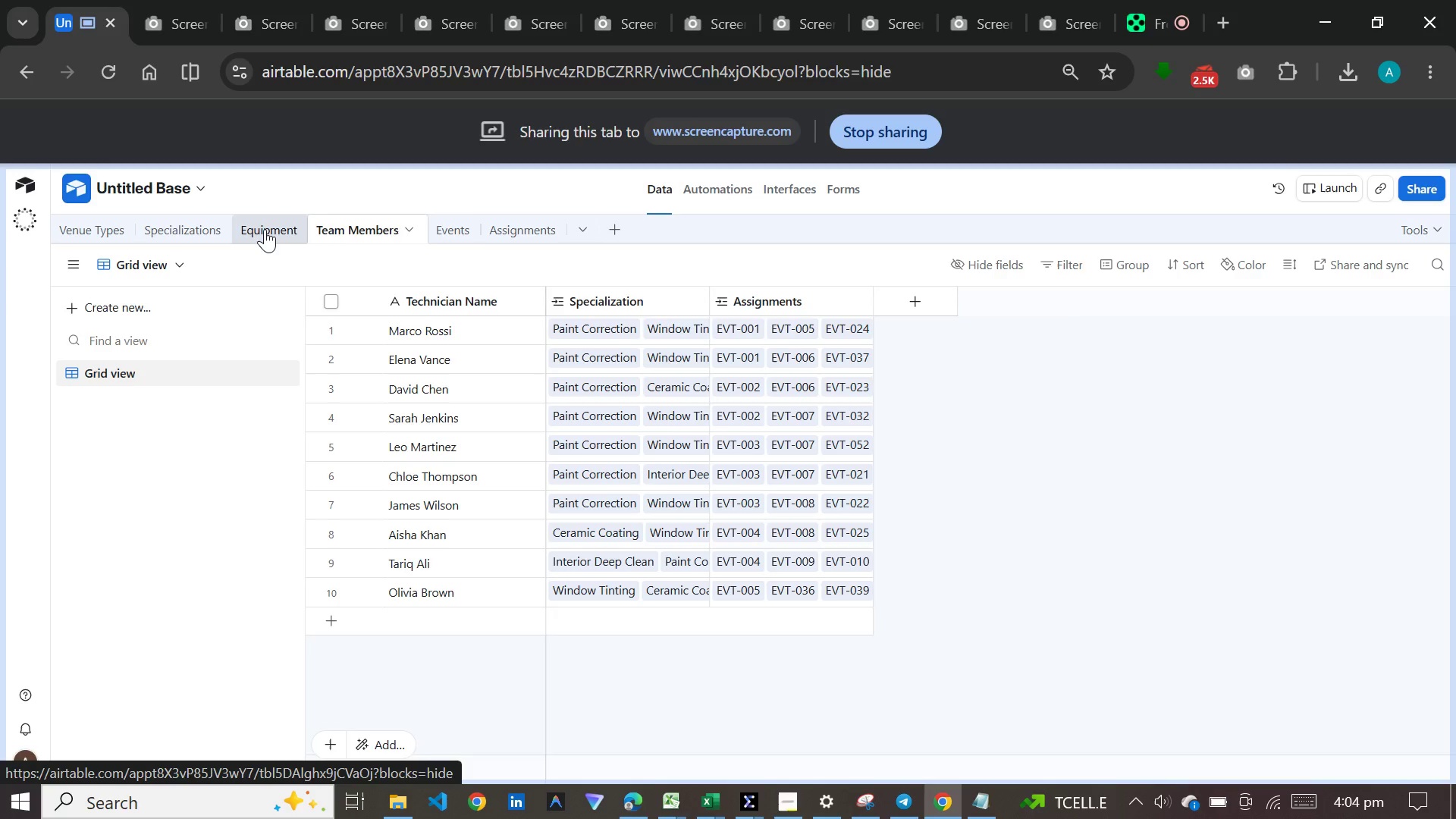 
left_click([265, 229])
 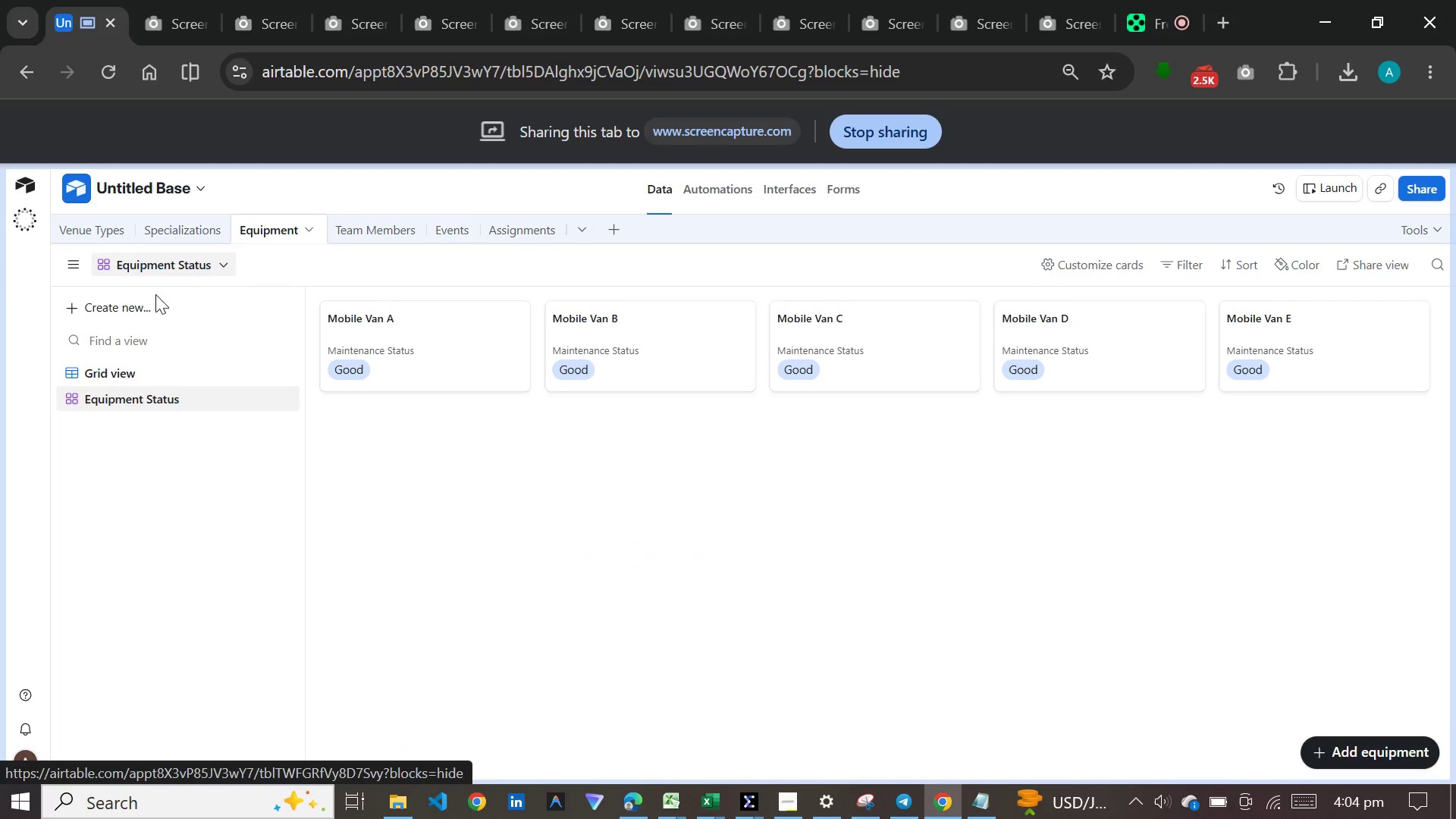 
left_click([134, 371])
 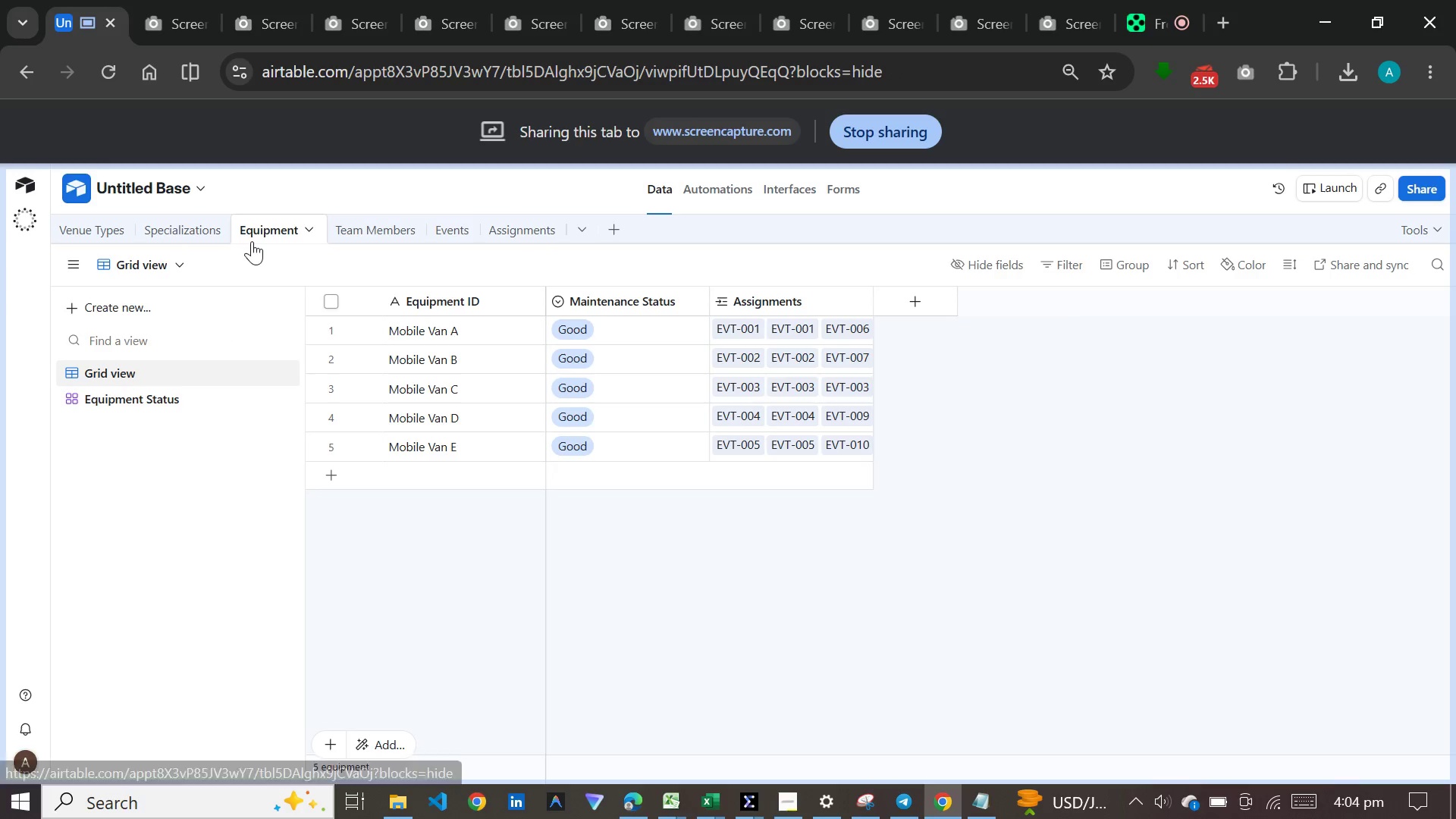 
left_click([200, 219])
 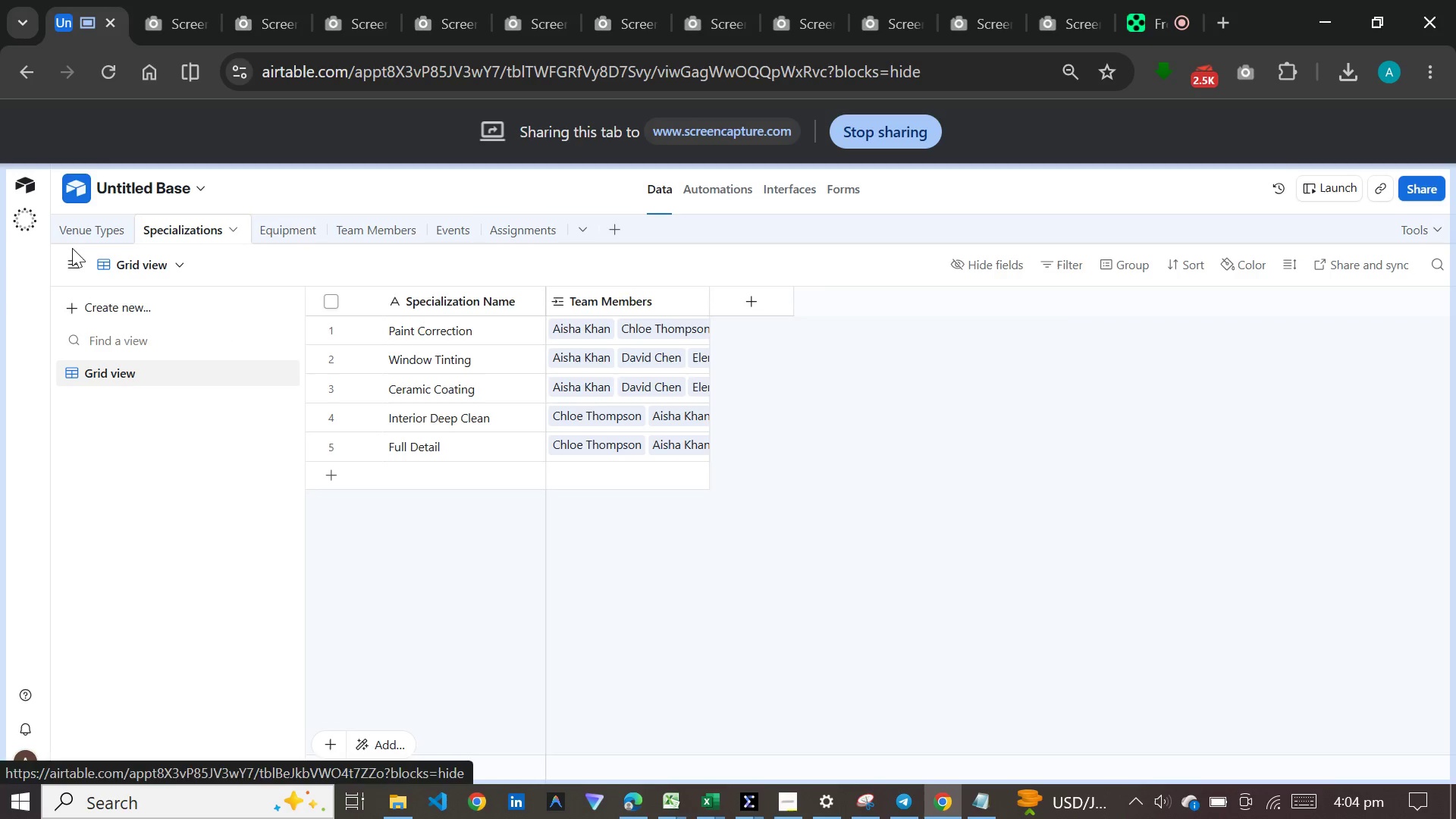 
left_click([79, 228])
 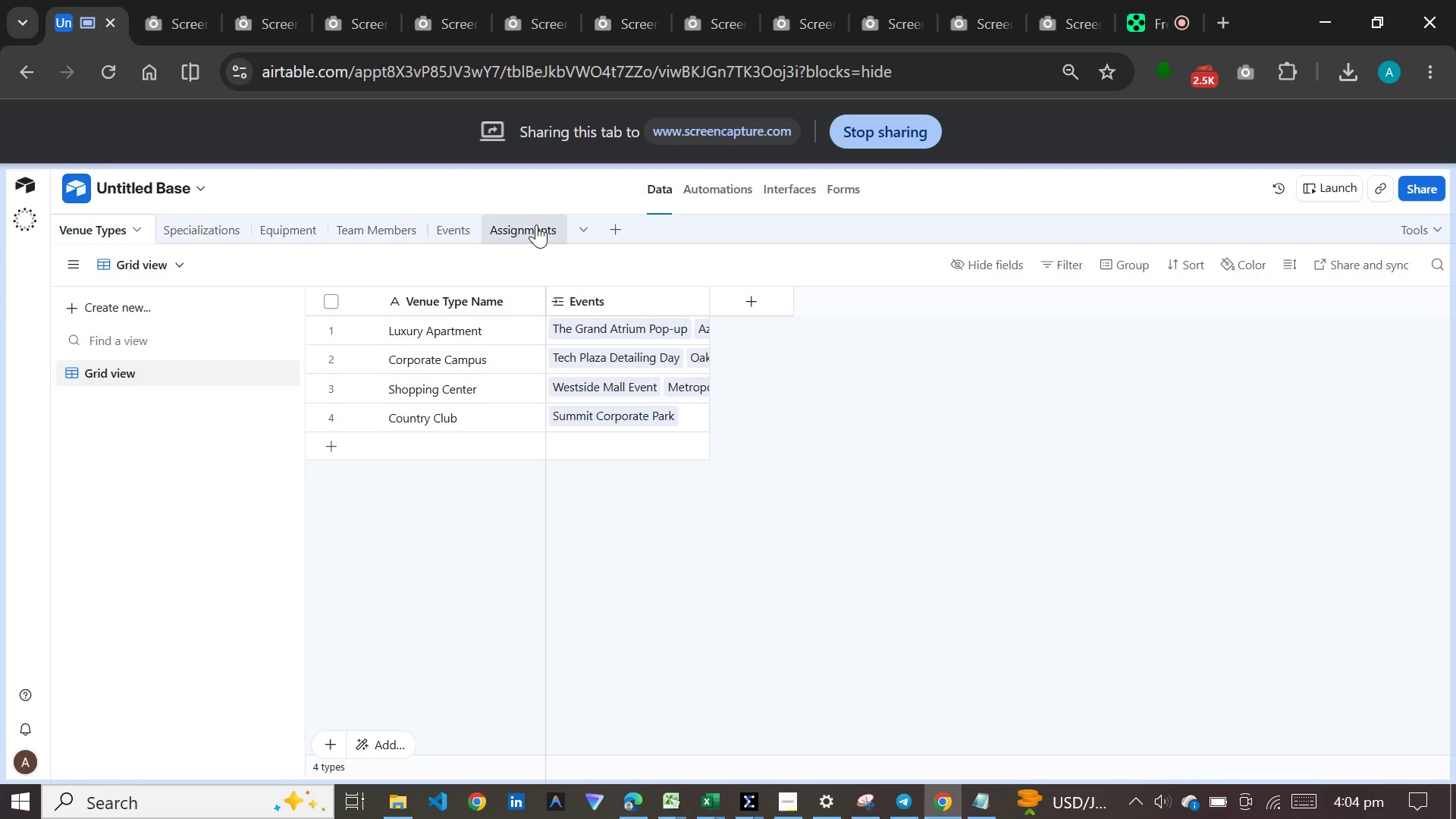 
left_click([528, 222])
 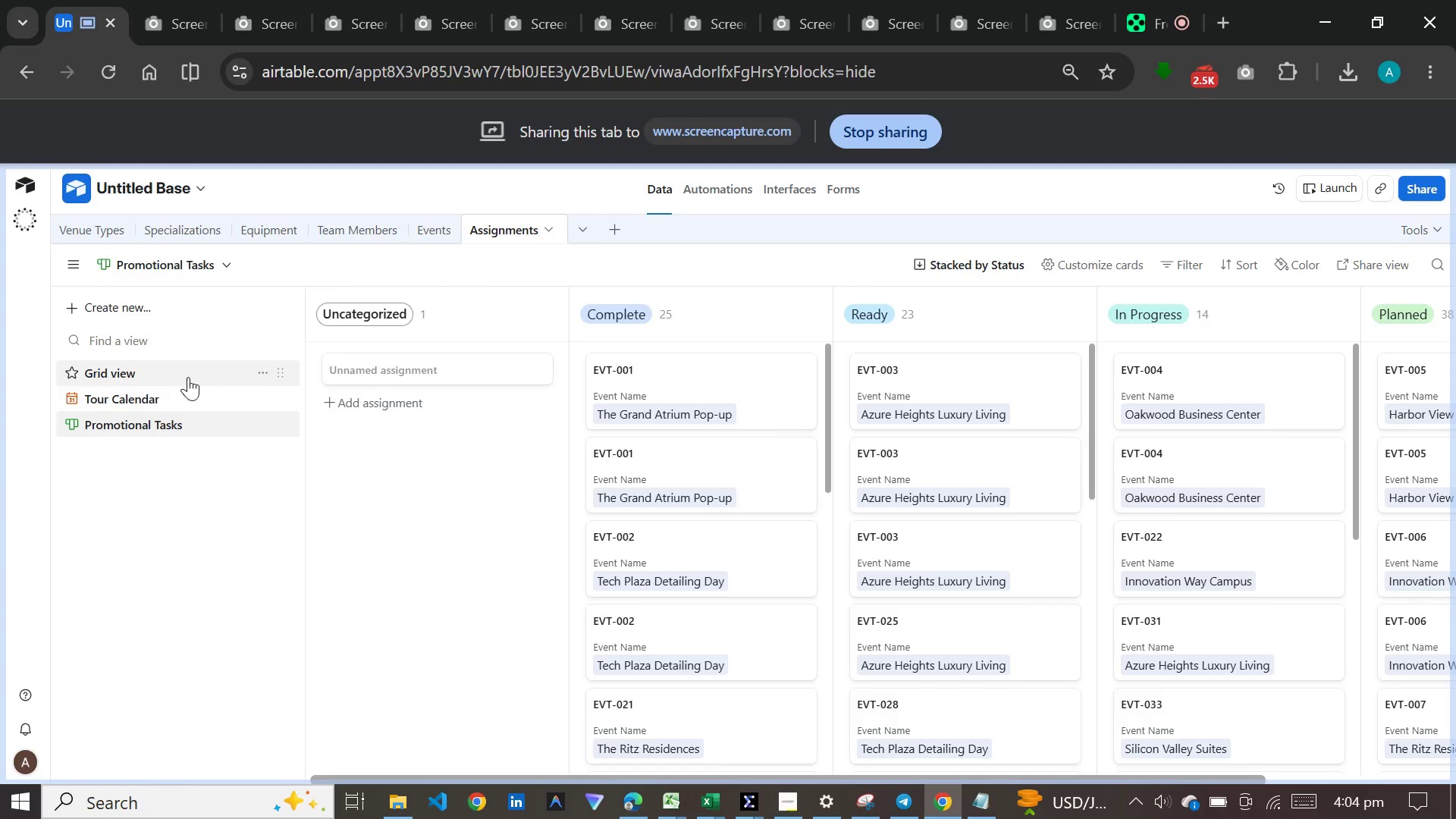 
left_click([184, 377])
 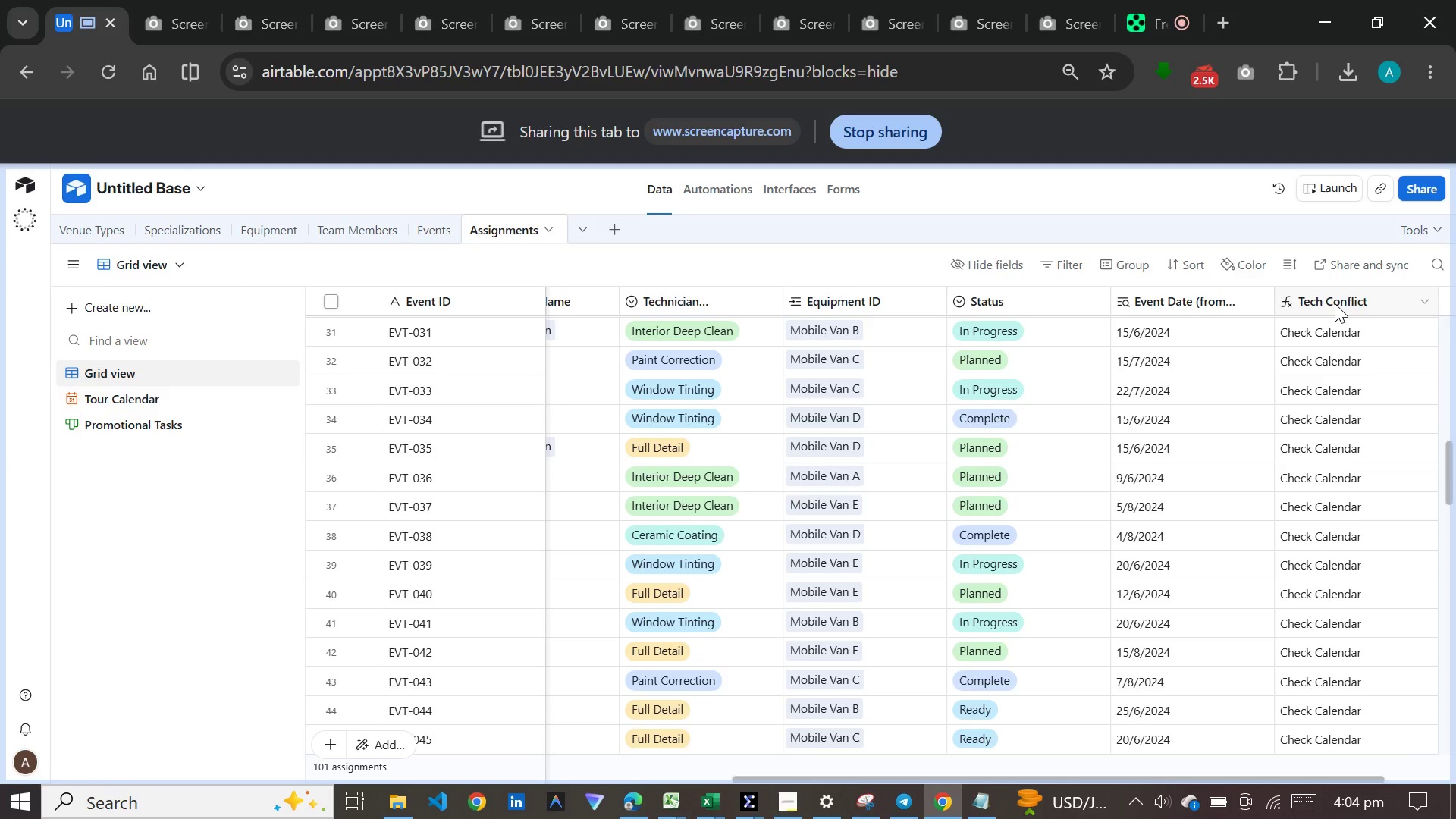 
wait(8.84)
 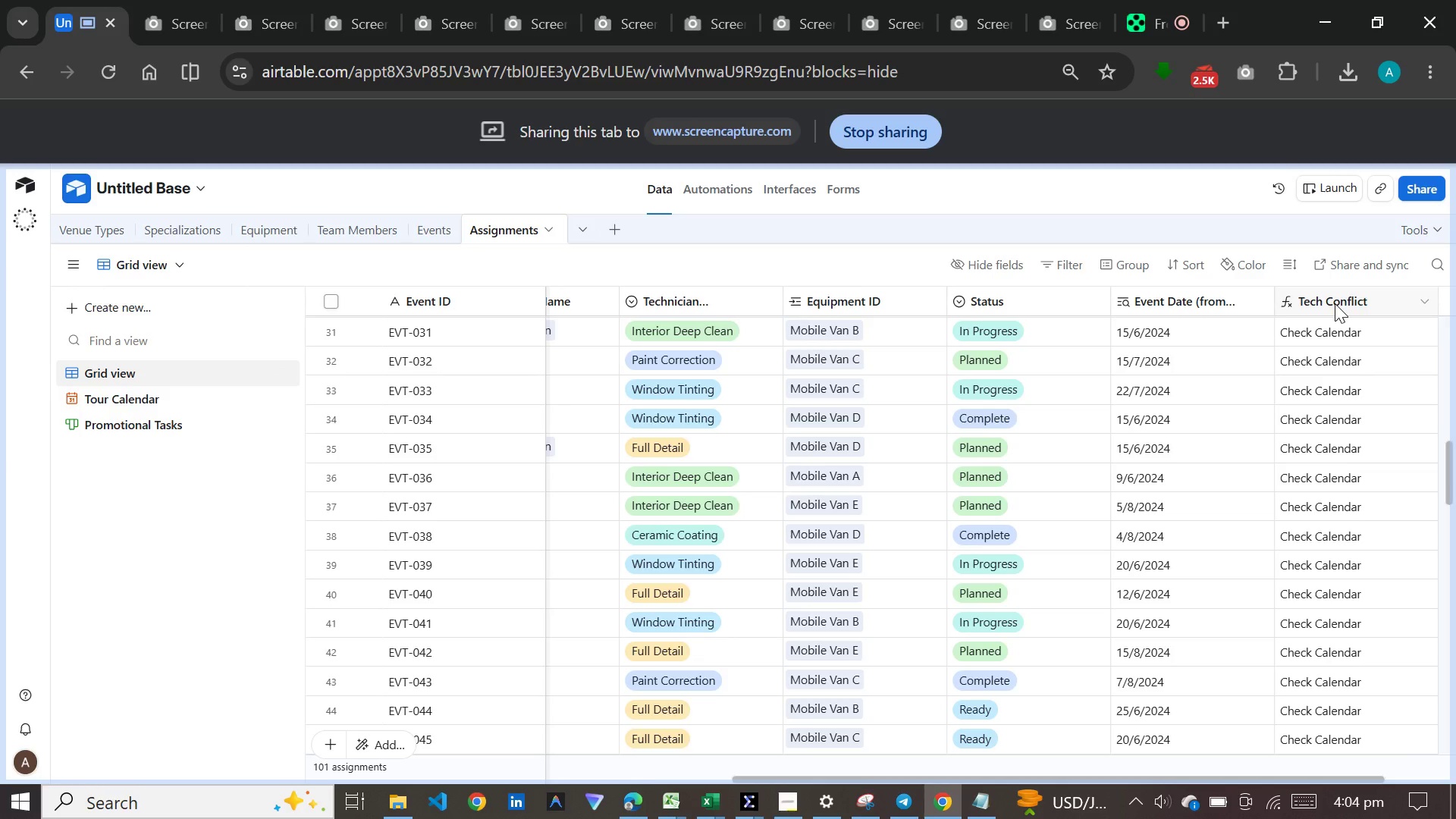 
left_click_drag(start_coordinate=[773, 777], to_coordinate=[965, 714])
 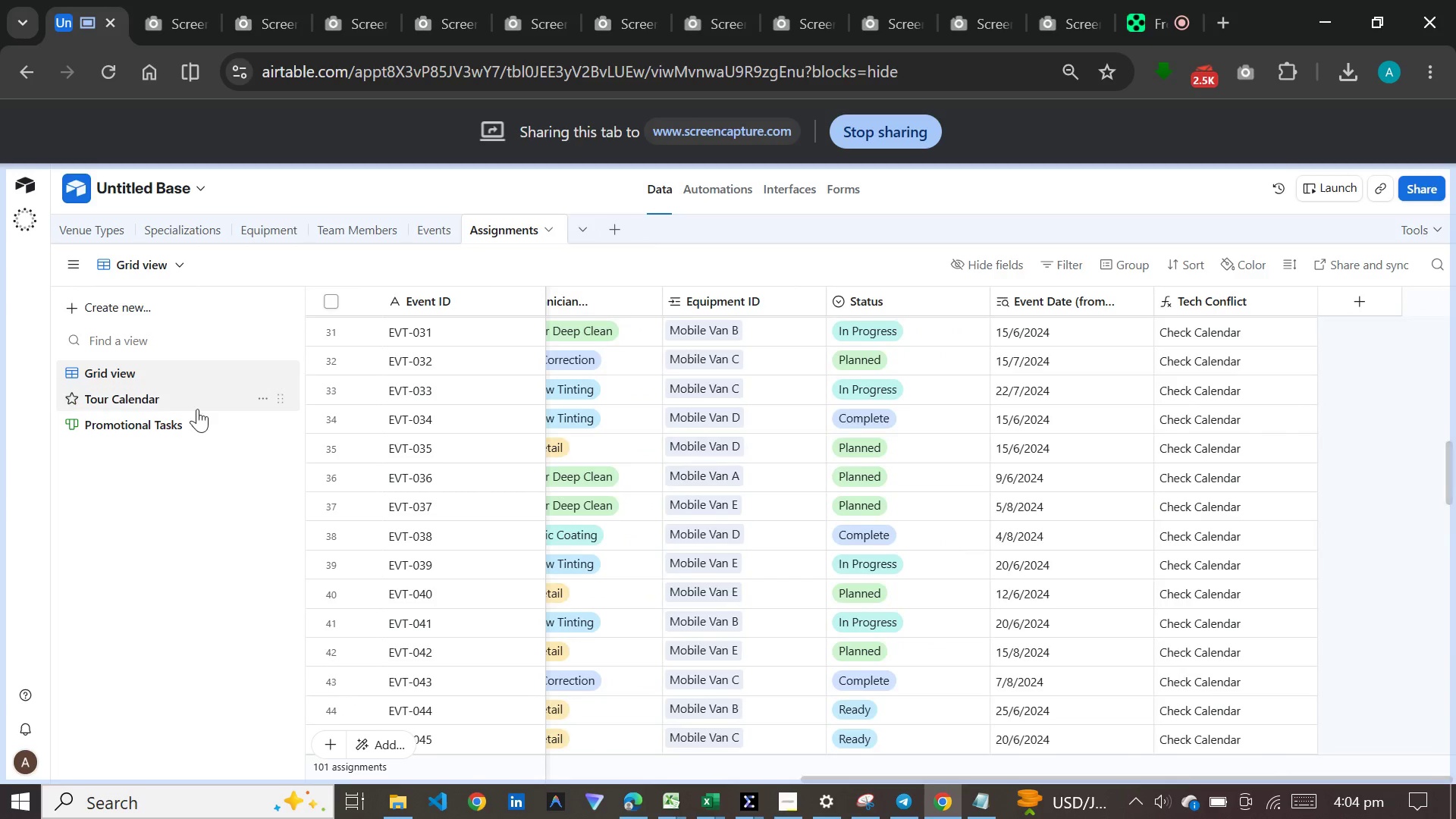 
left_click([197, 409])
 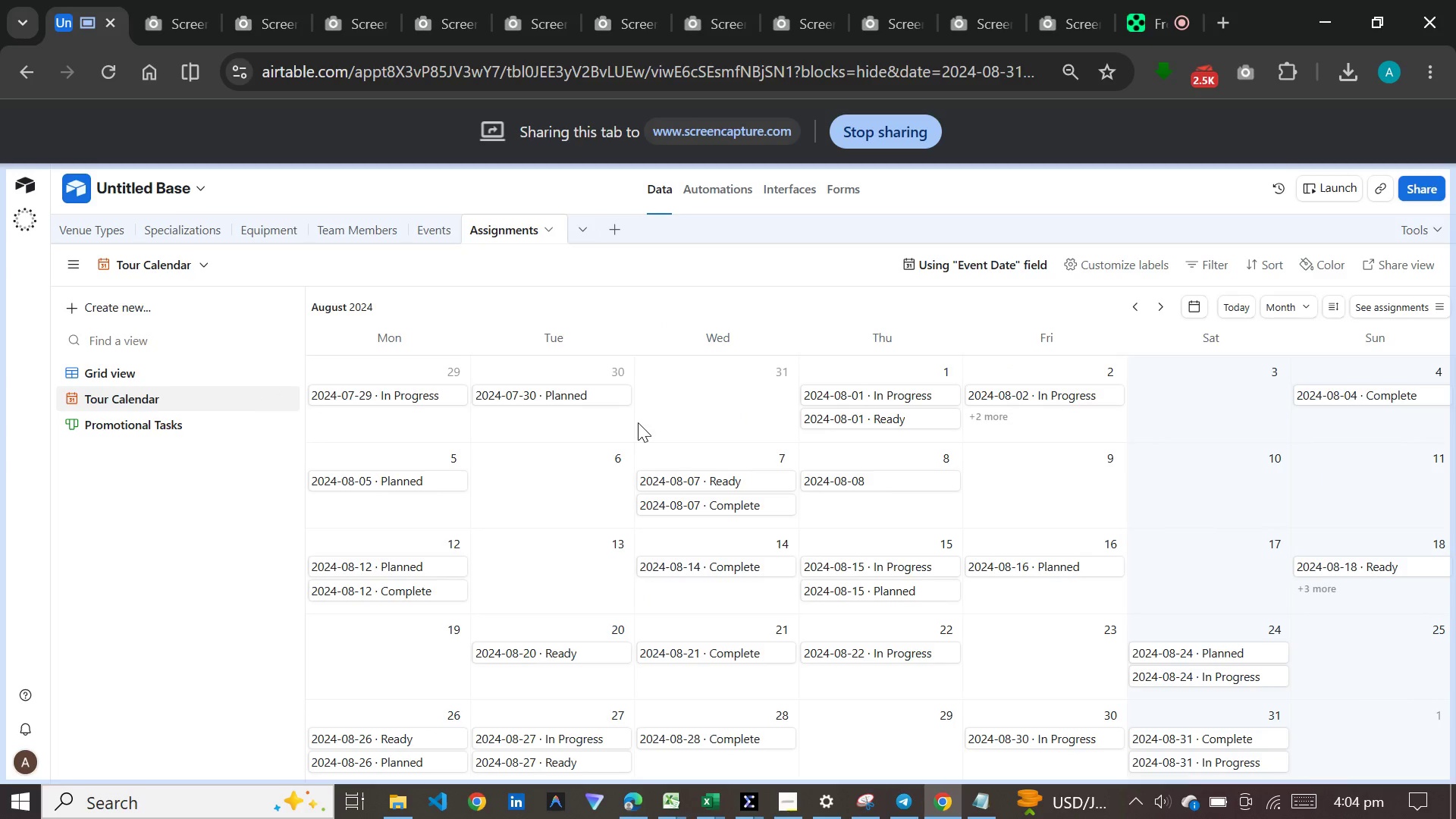 
left_click([207, 422])
 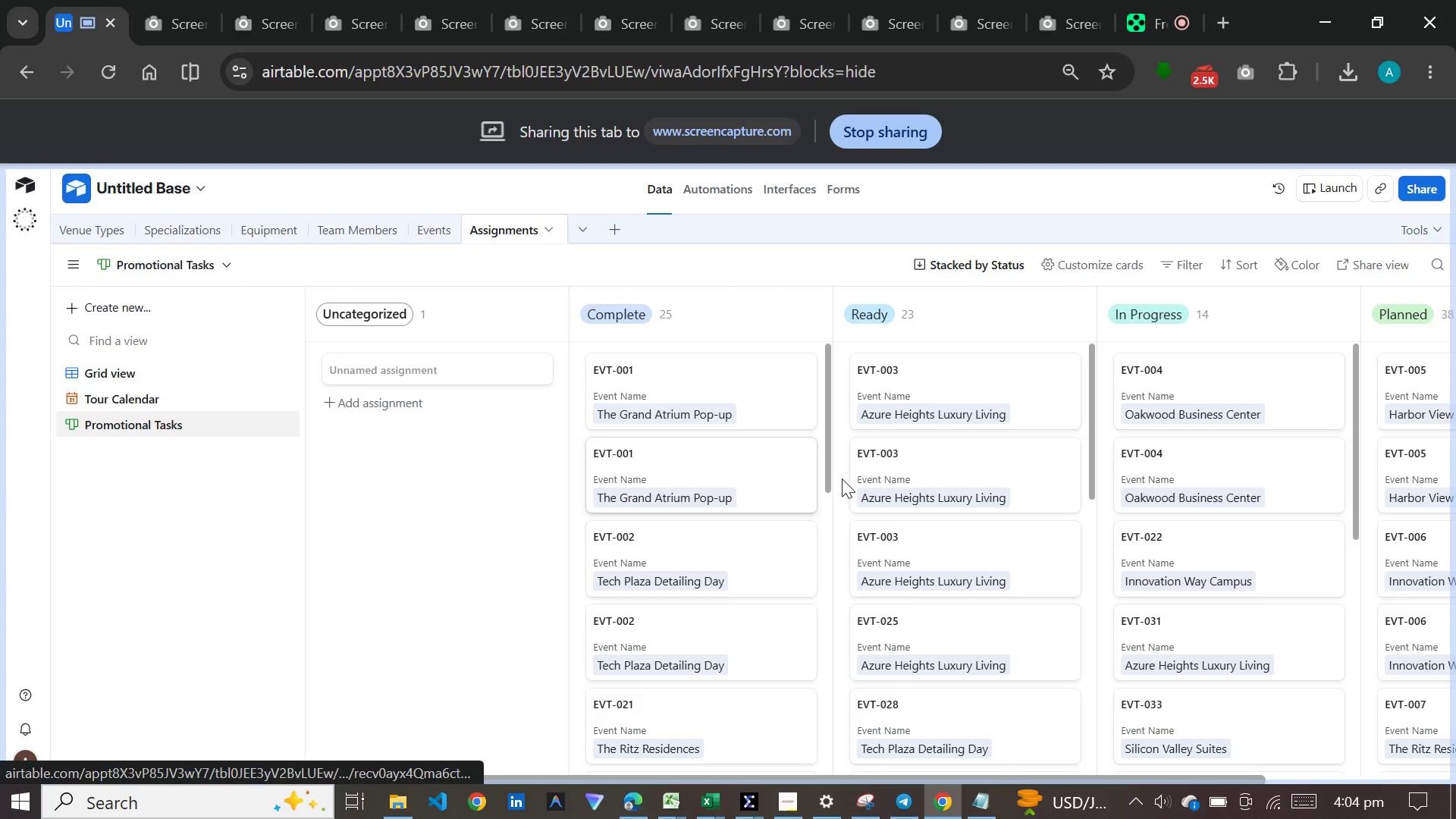 
left_click_drag(start_coordinate=[744, 777], to_coordinate=[1087, 782])
 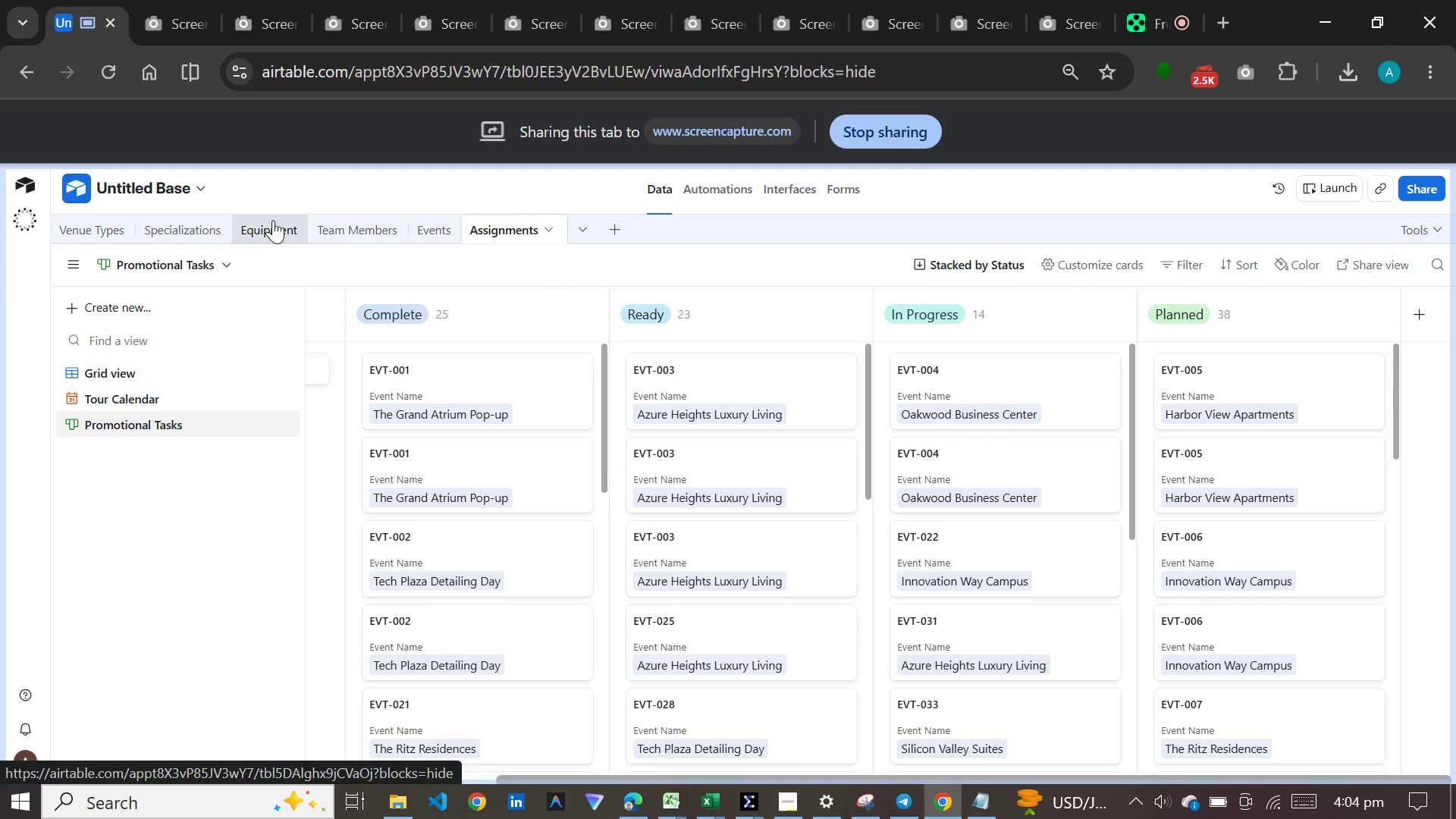 
left_click([273, 220])
 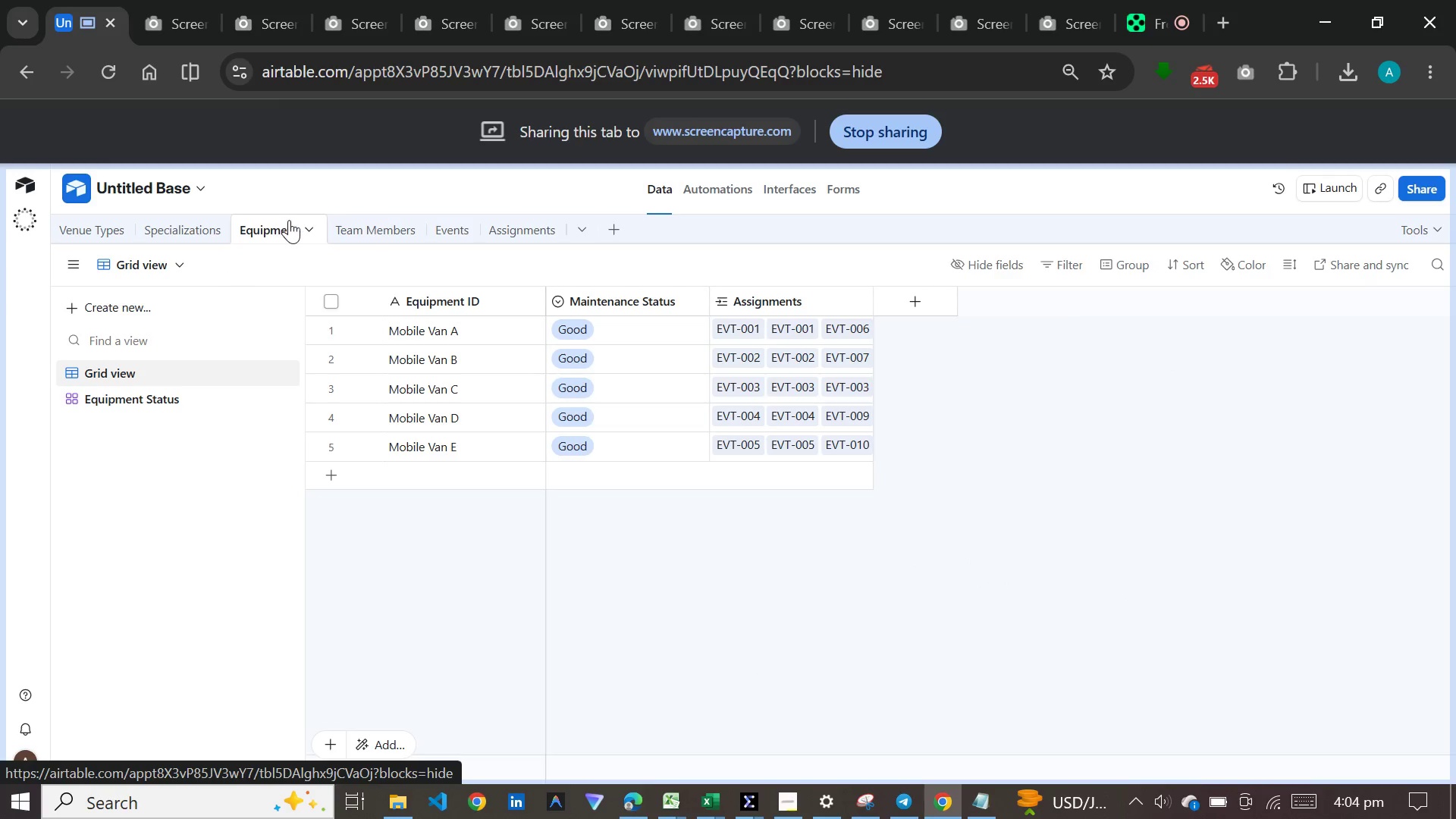 
left_click([349, 228])
 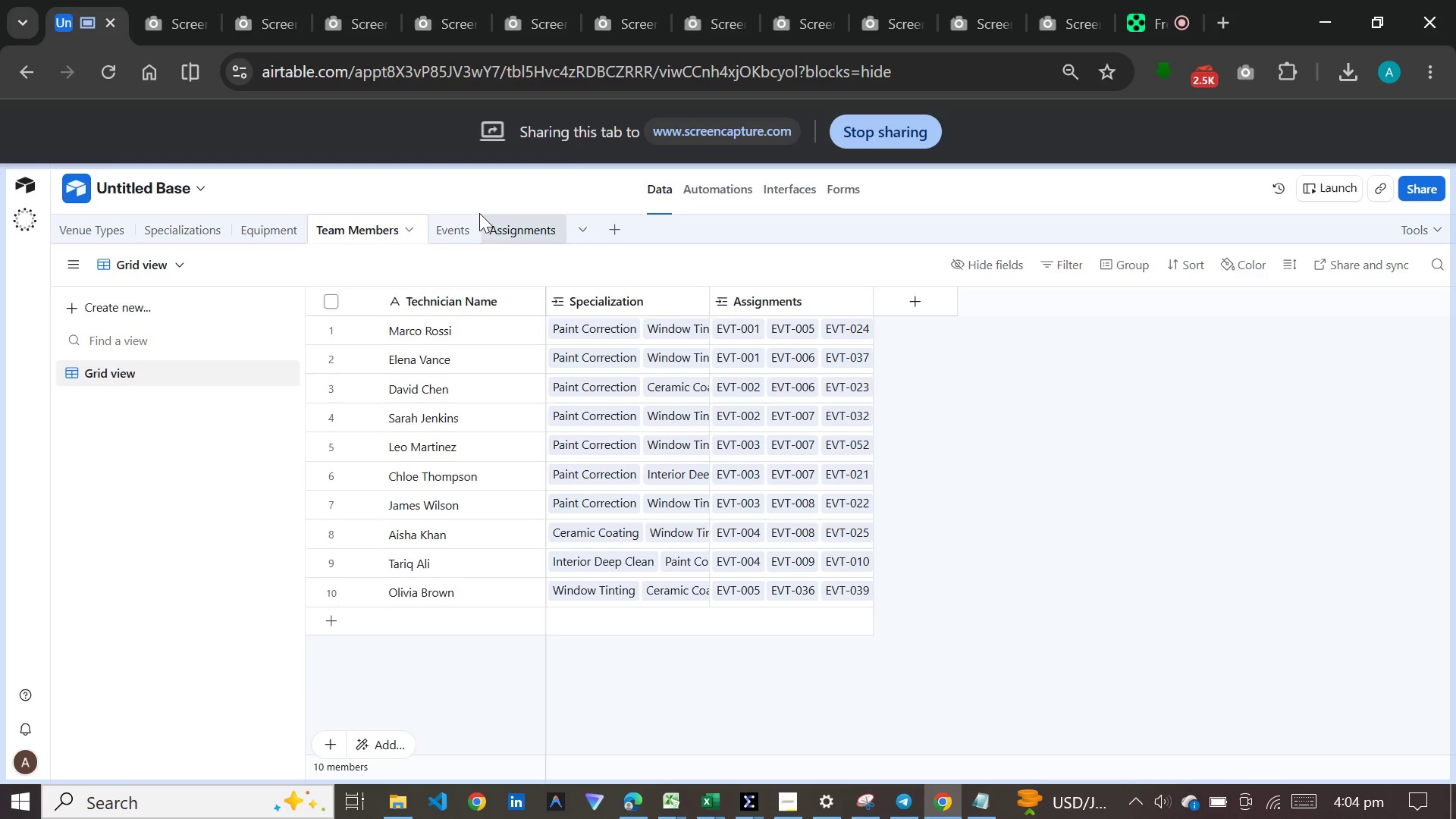 
left_click([467, 218])
 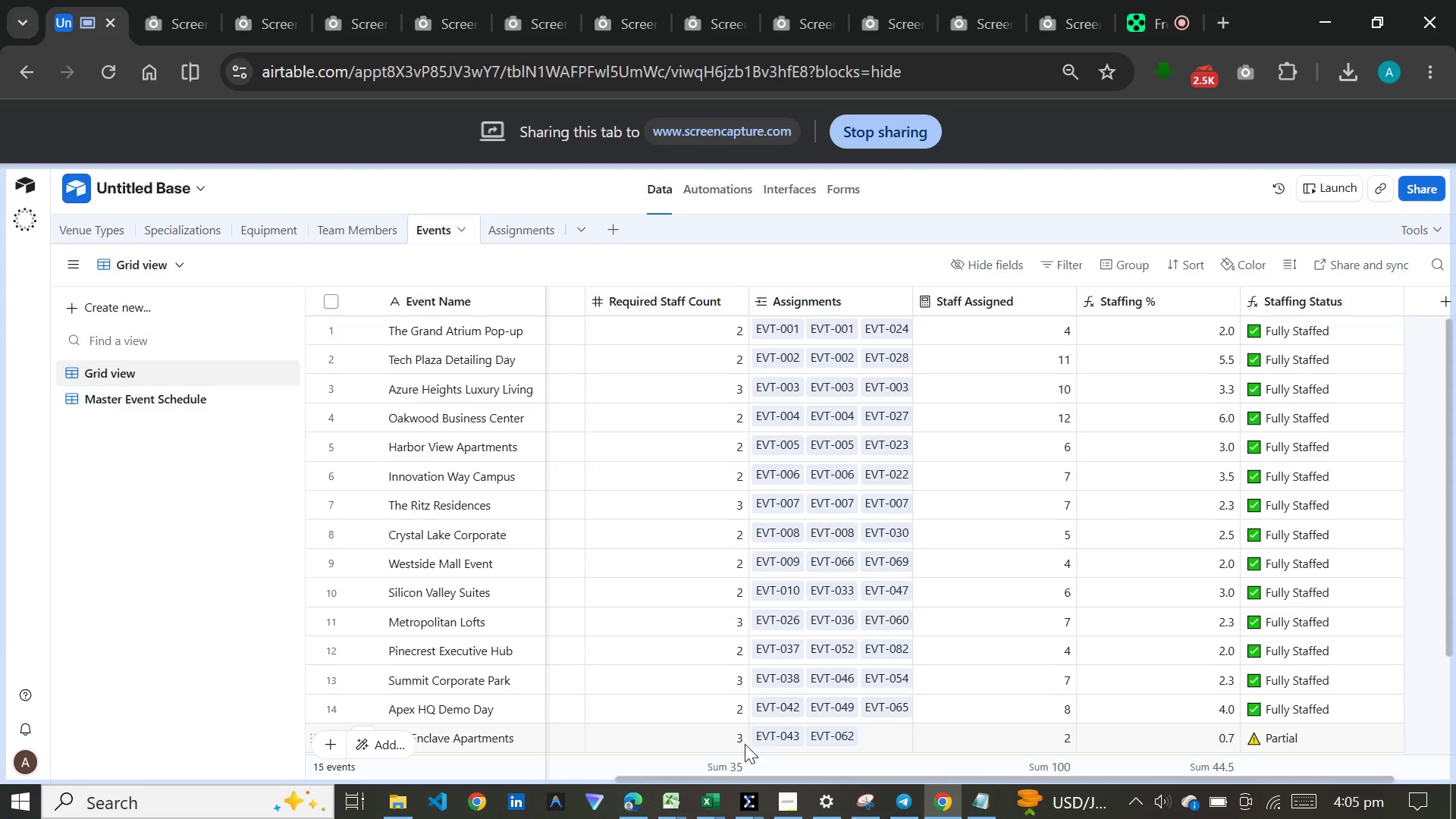 
left_click_drag(start_coordinate=[748, 778], to_coordinate=[361, 690])
 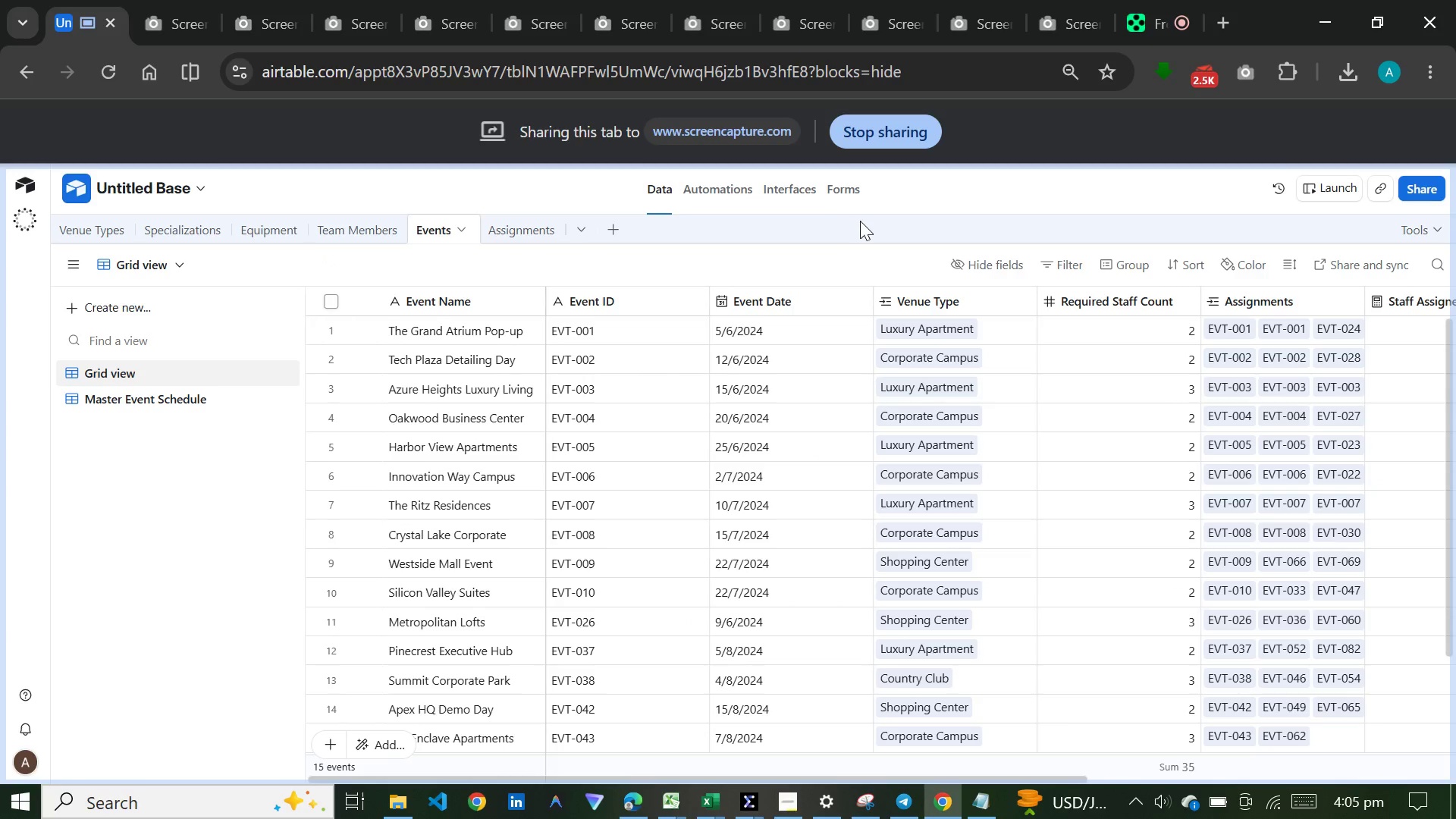 
left_click([804, 186])
 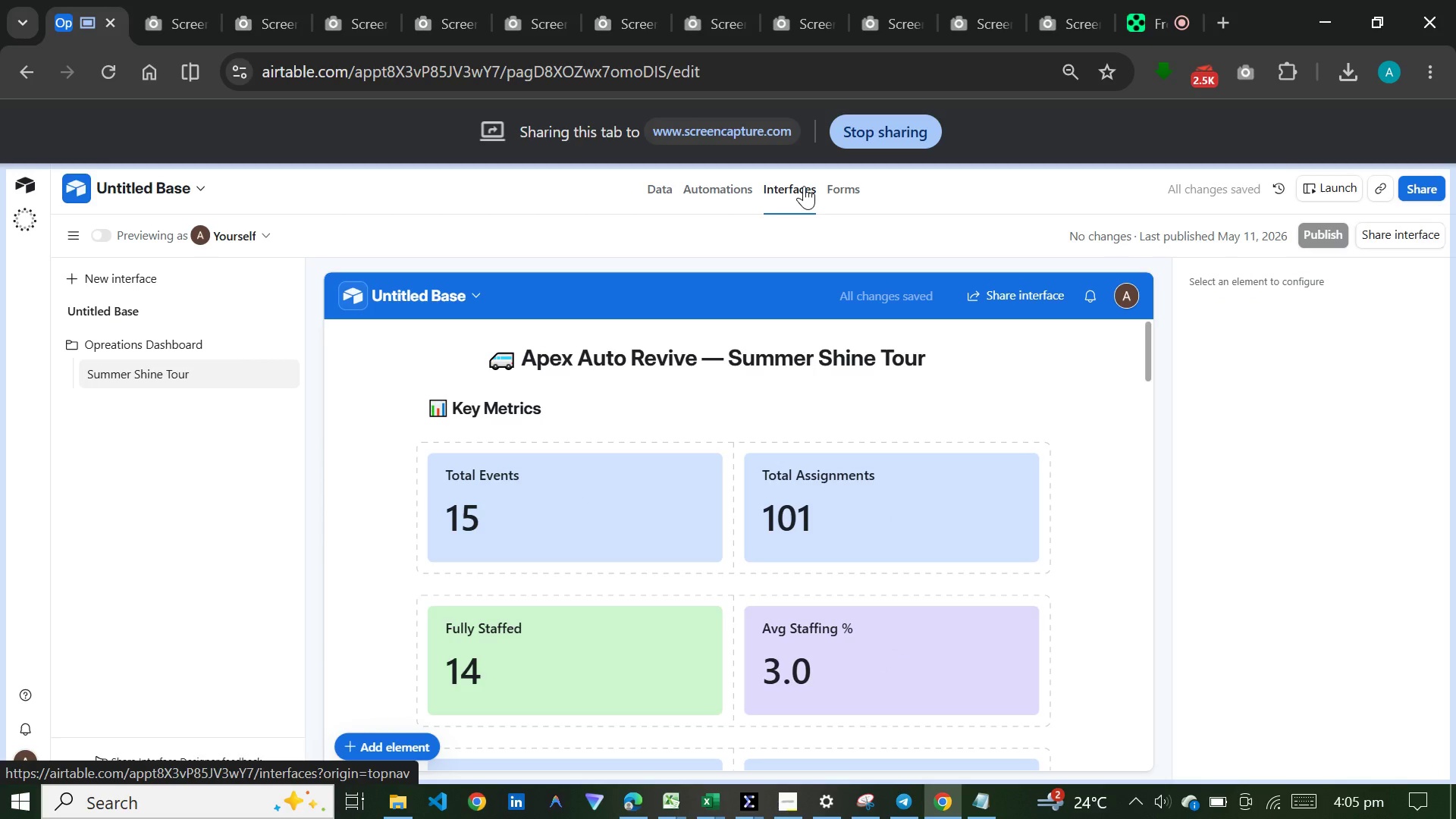 
wait(11.38)
 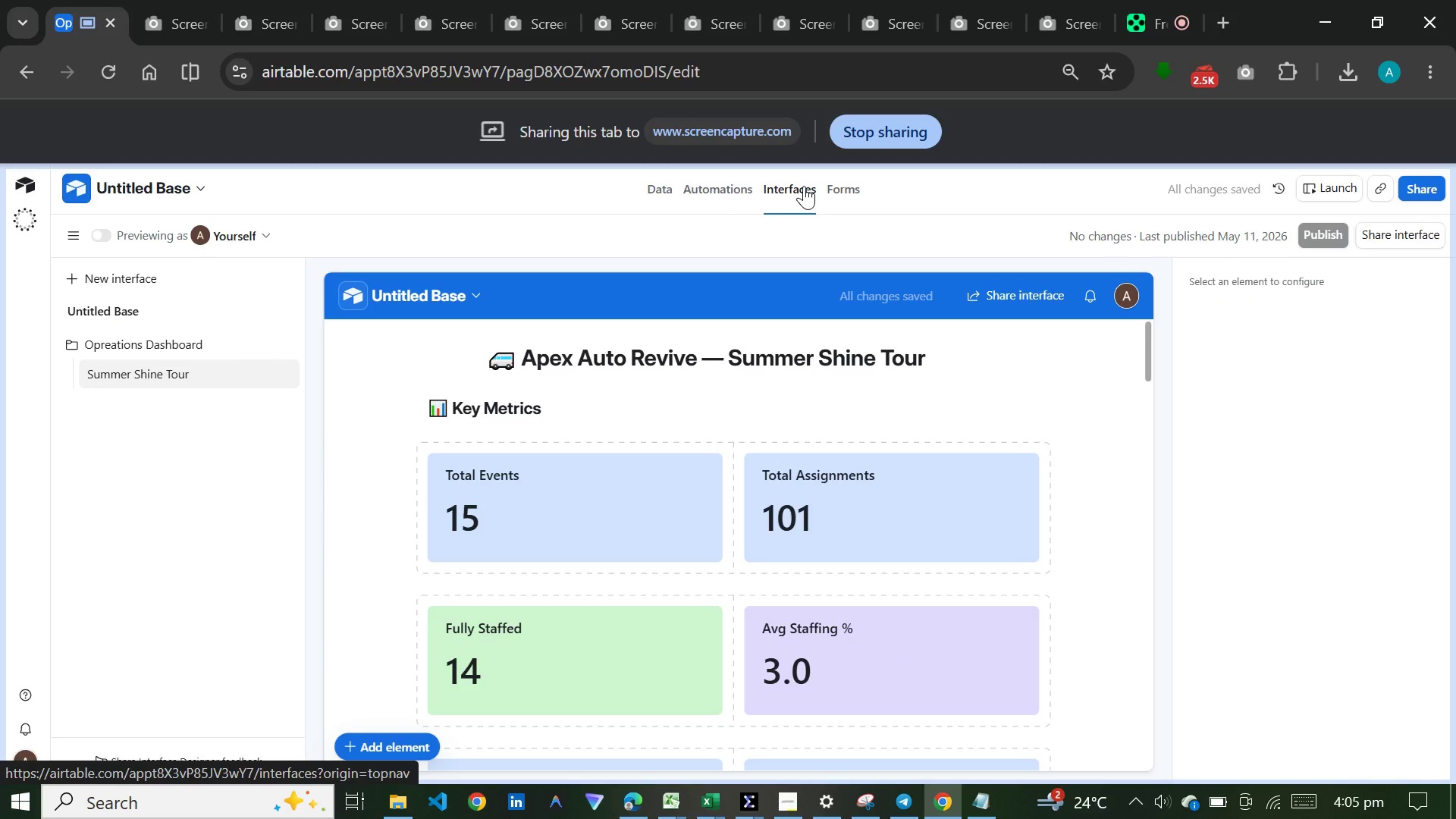 
left_click([1348, 177])
 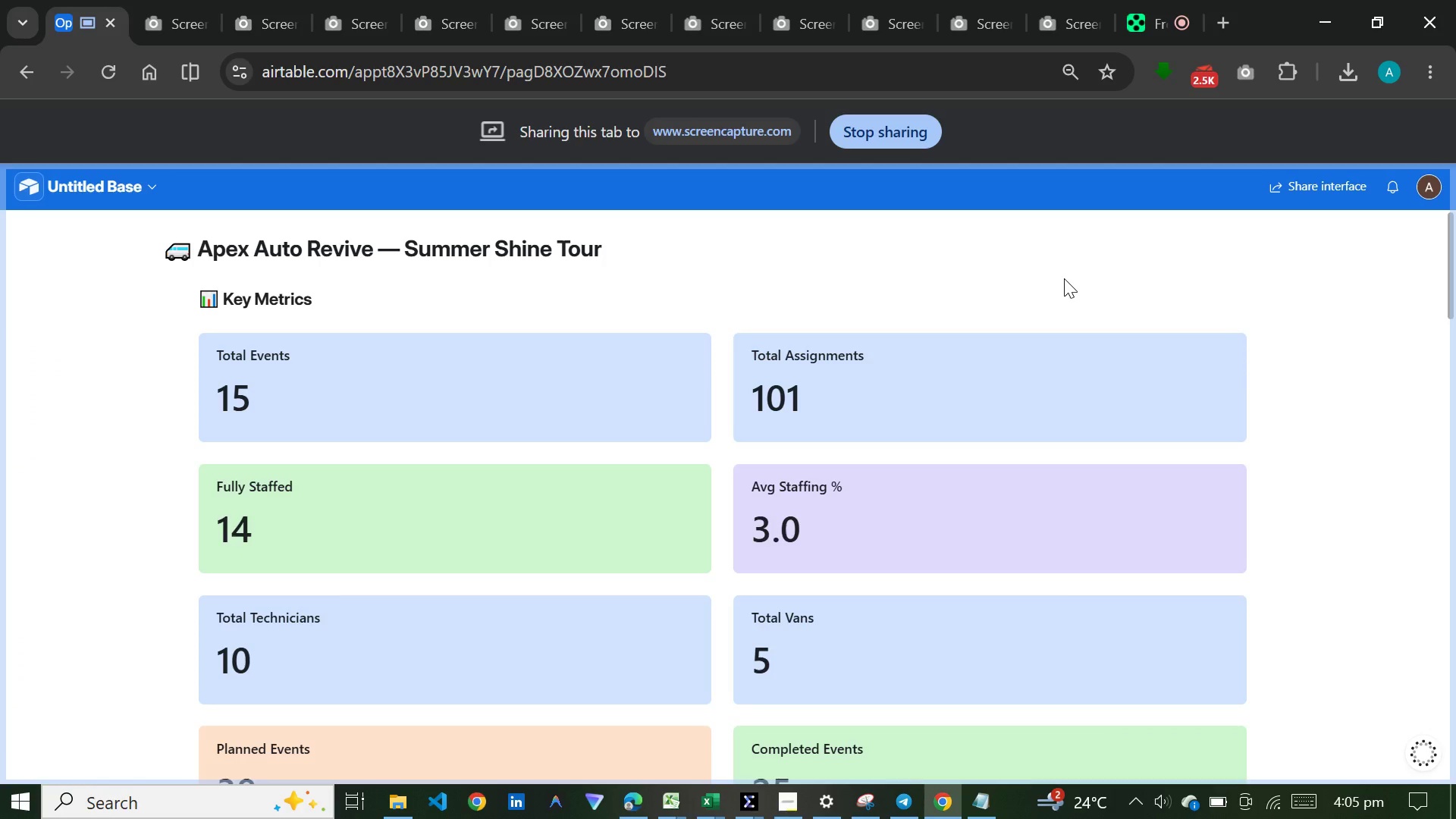 
wait(11.0)
 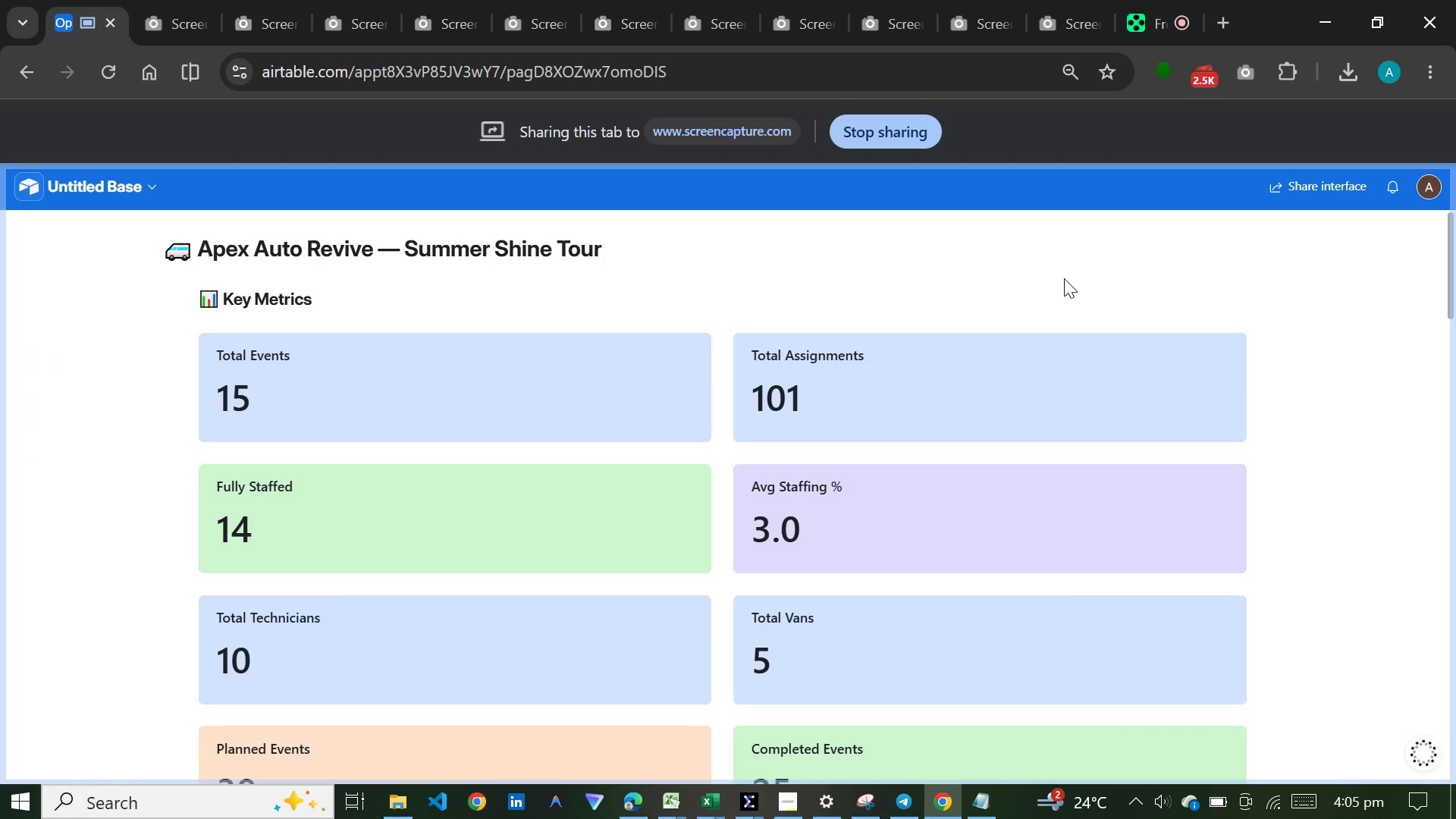 
scroll: coordinate [1062, 281], scroll_direction: down, amount: 61.0
 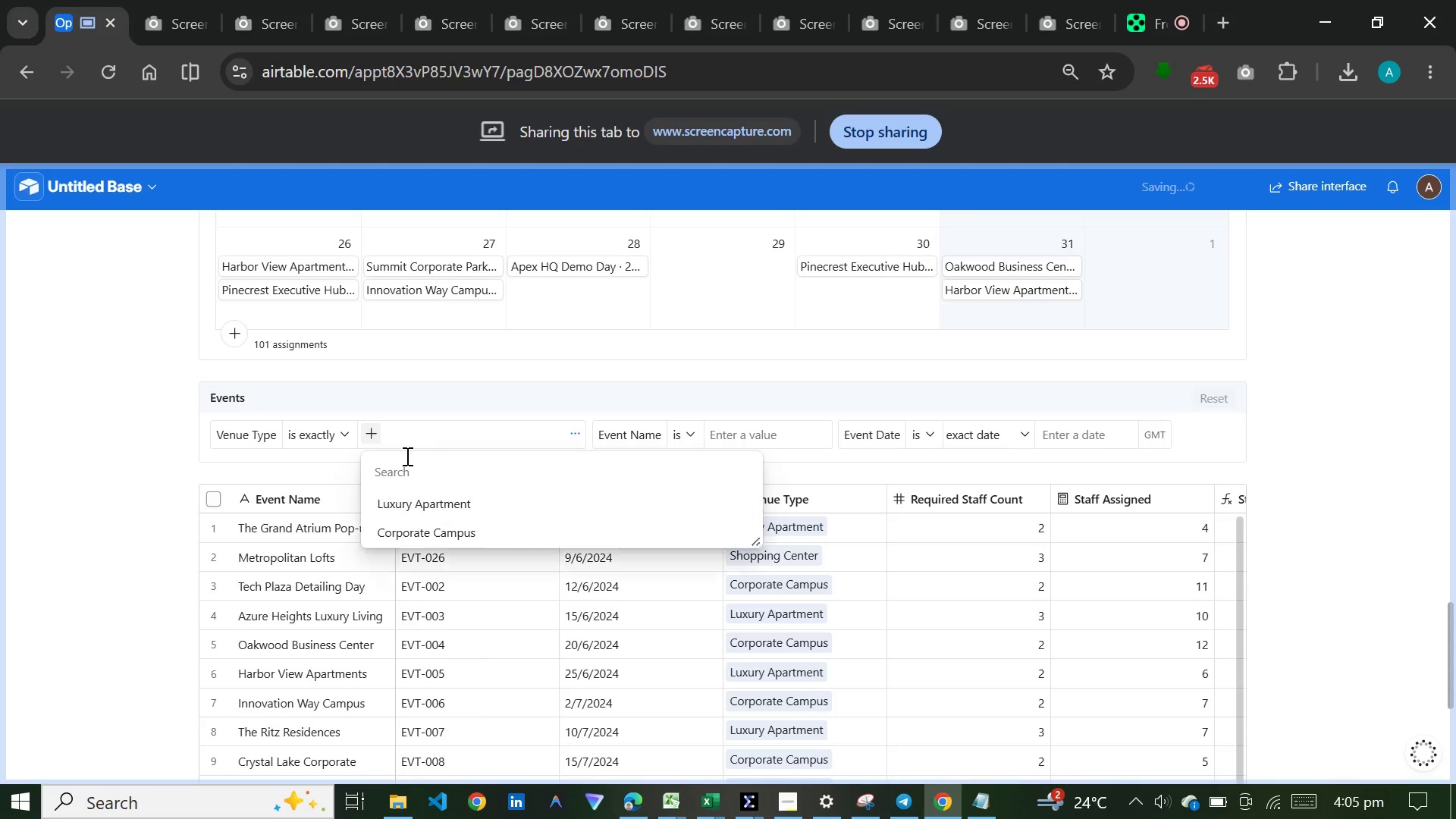 
left_click([414, 500])
 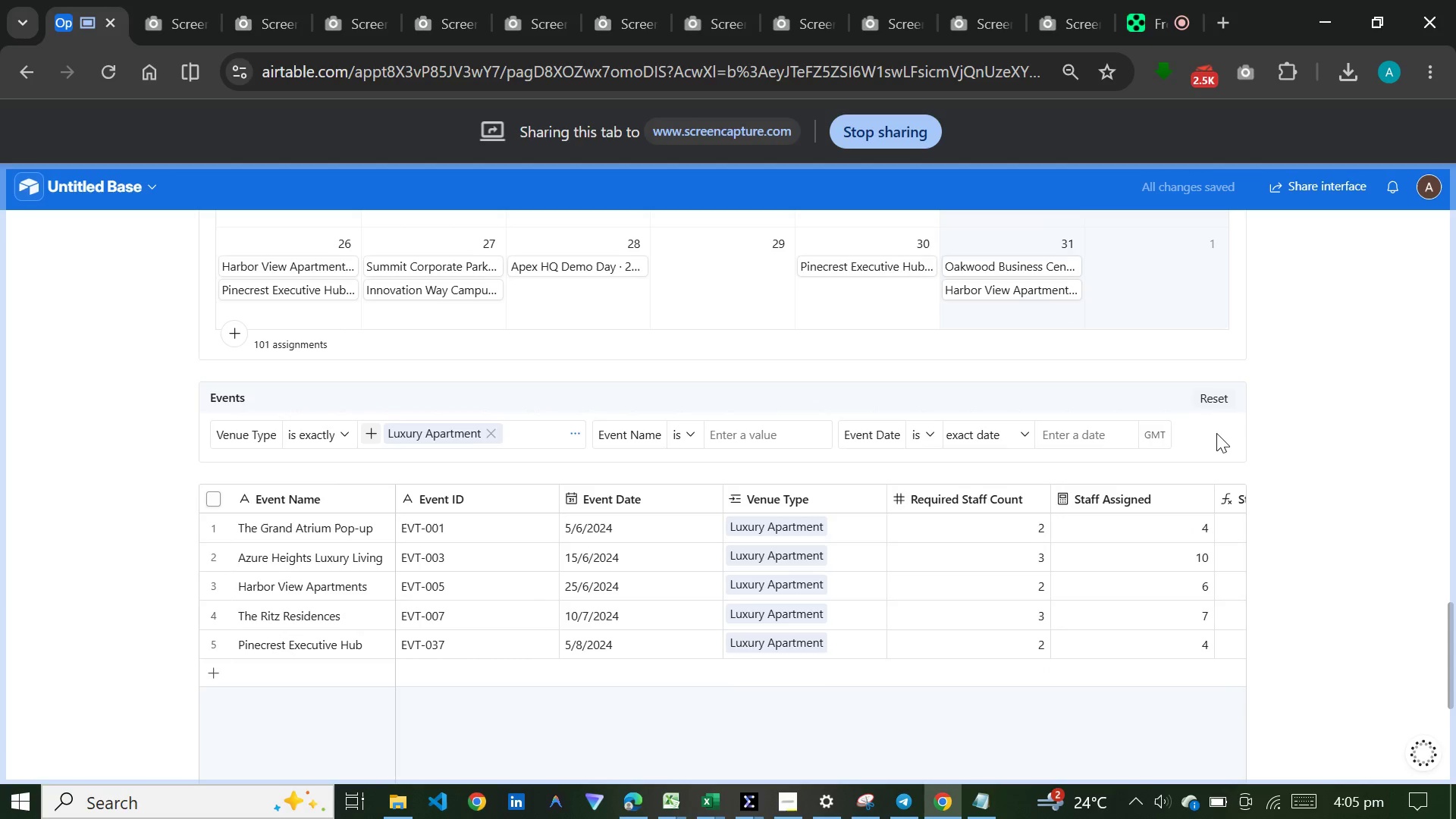 
left_click([1220, 398])
 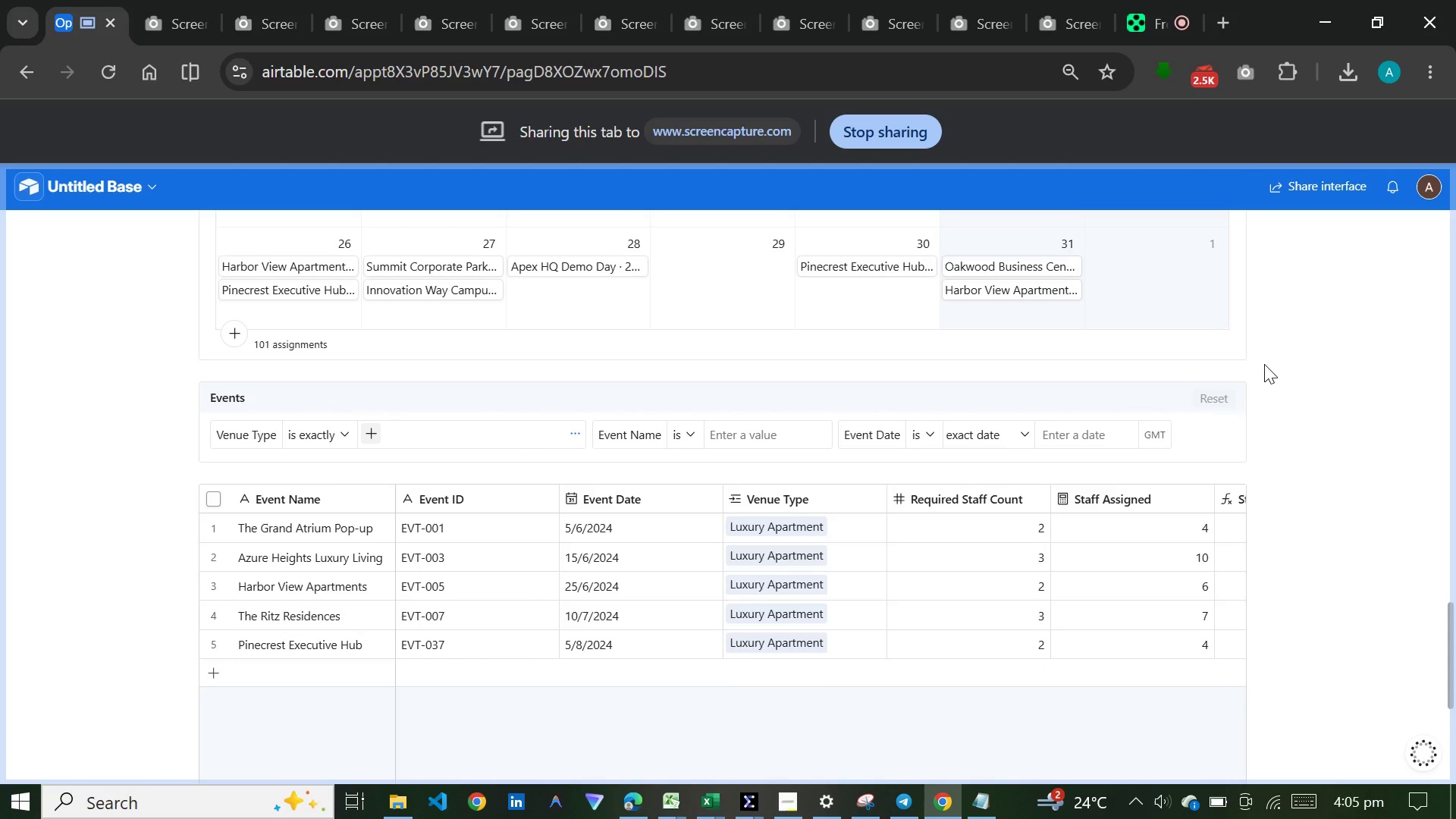 
scroll: coordinate [833, 422], scroll_direction: up, amount: 54.0
 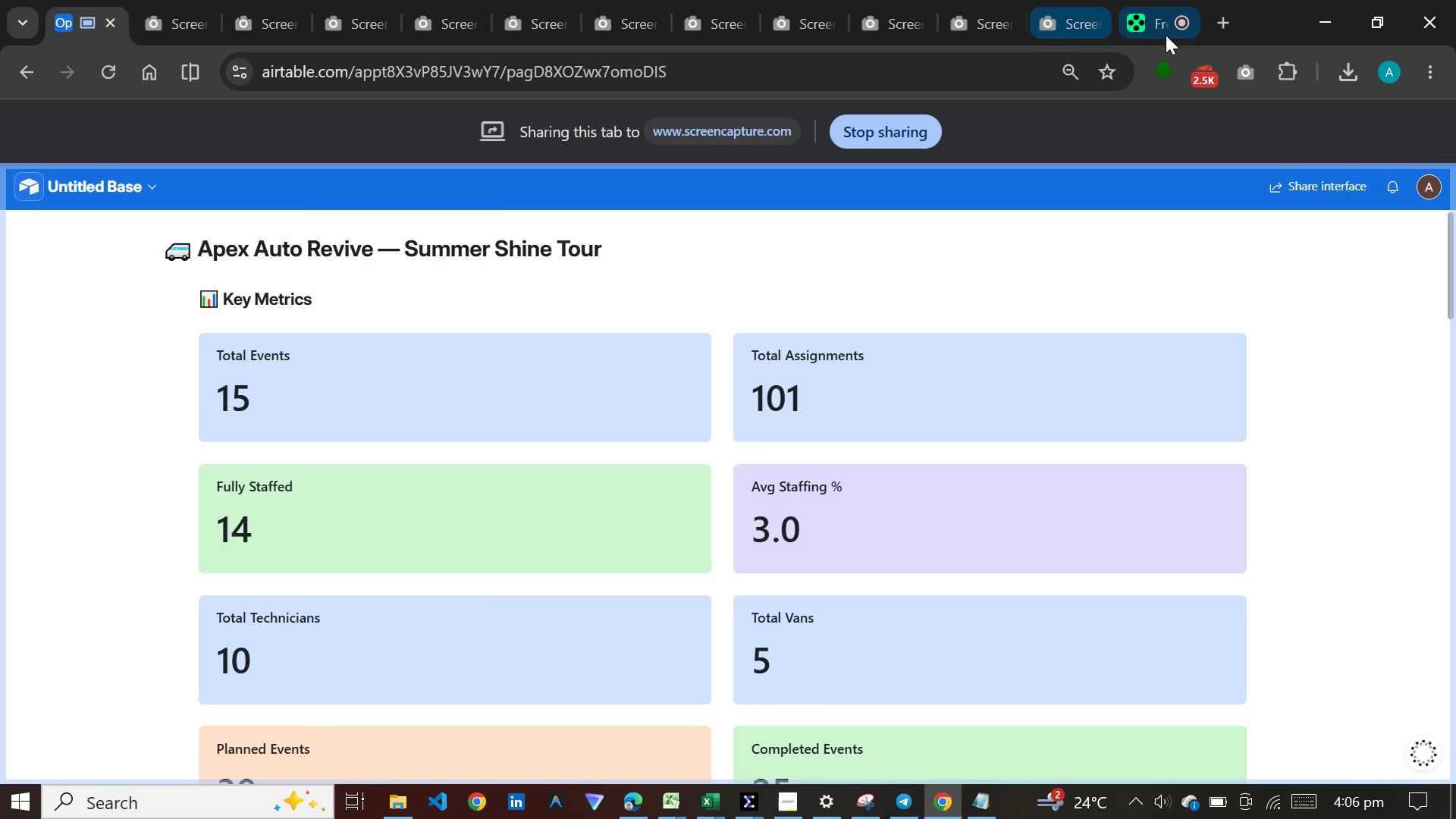 
left_click([1166, 30])
 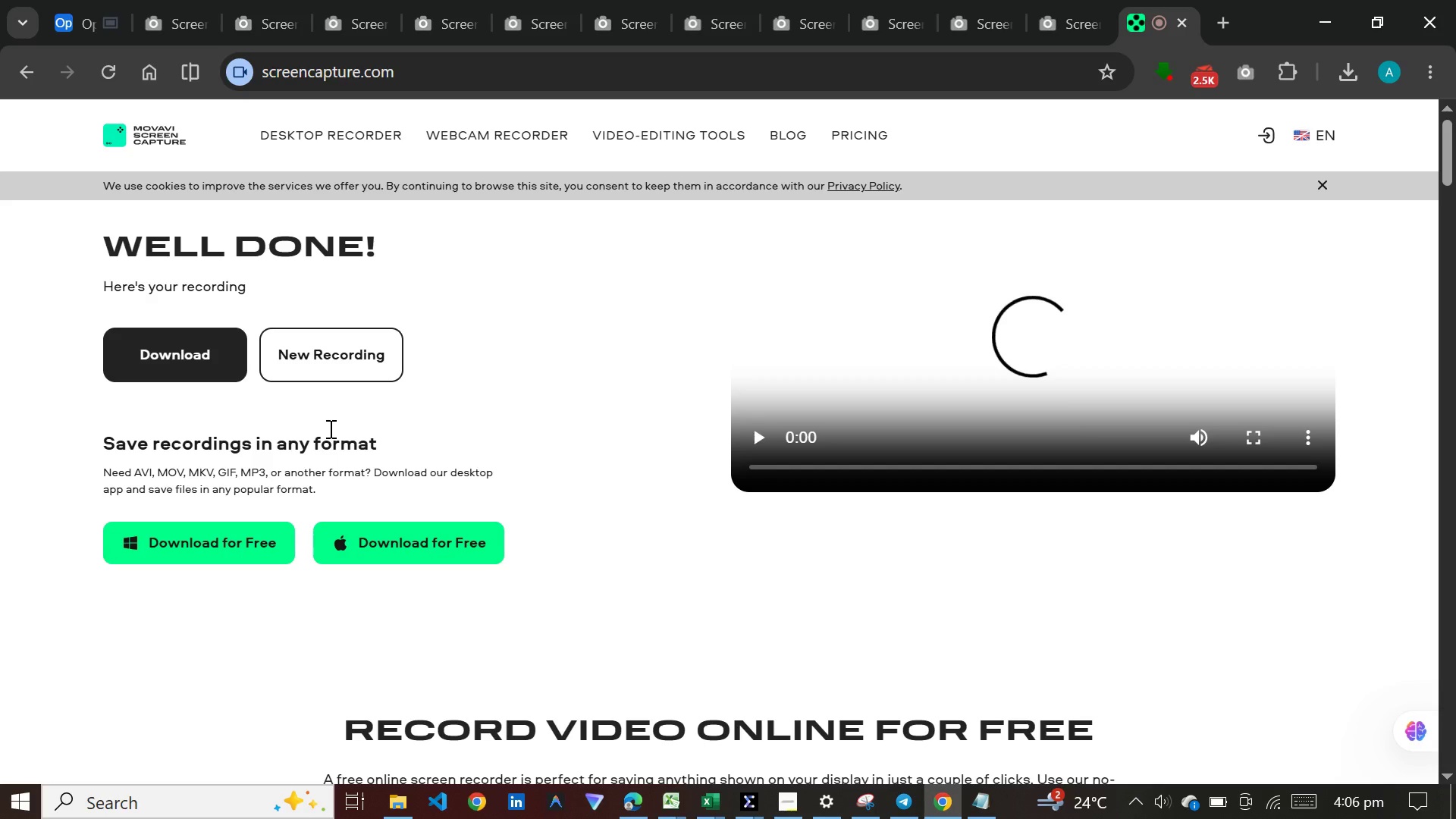 
left_click([135, 356])
 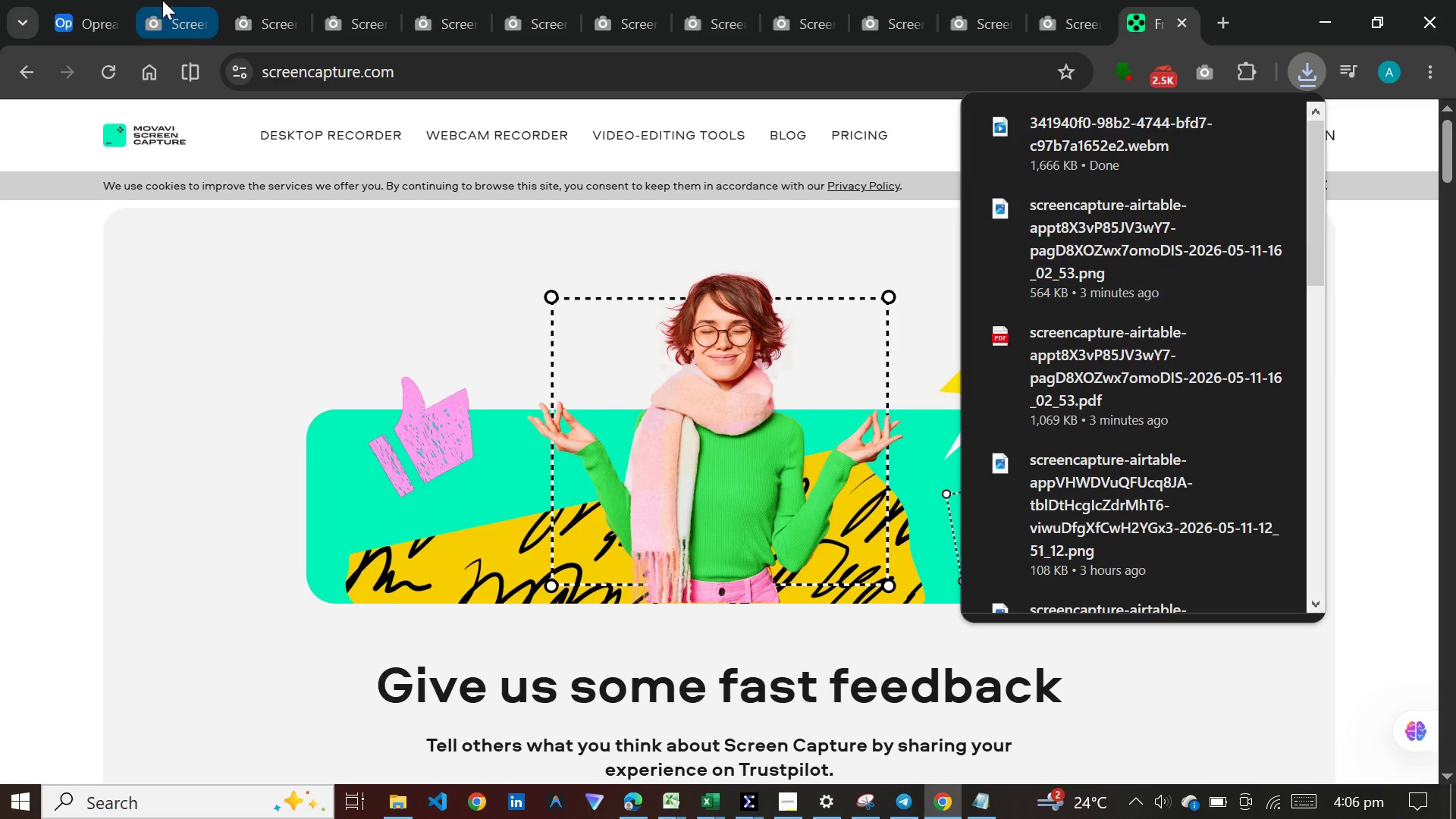 
left_click([96, 8])
 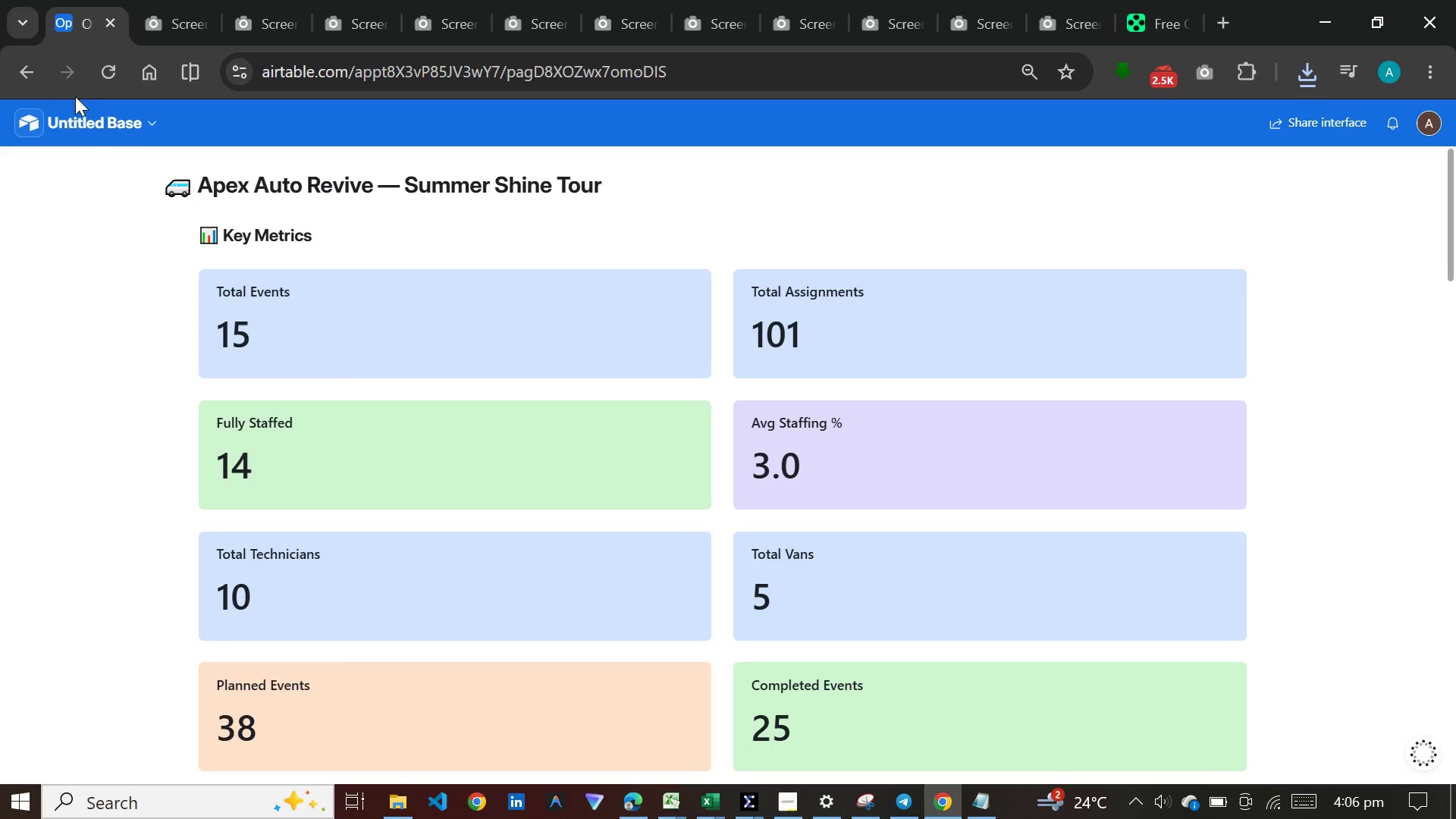 
left_click([132, 122])
 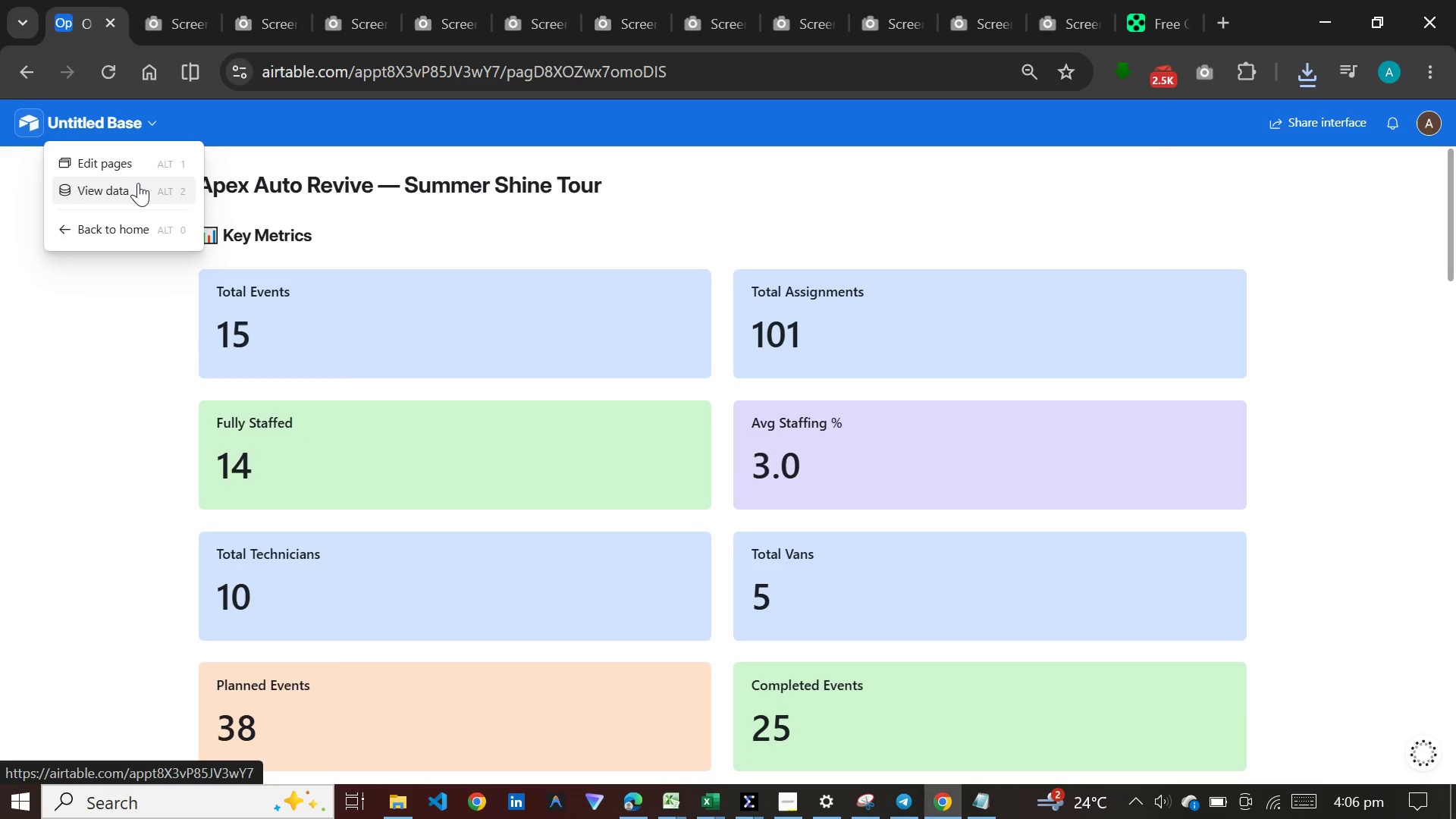 
left_click([138, 183])
 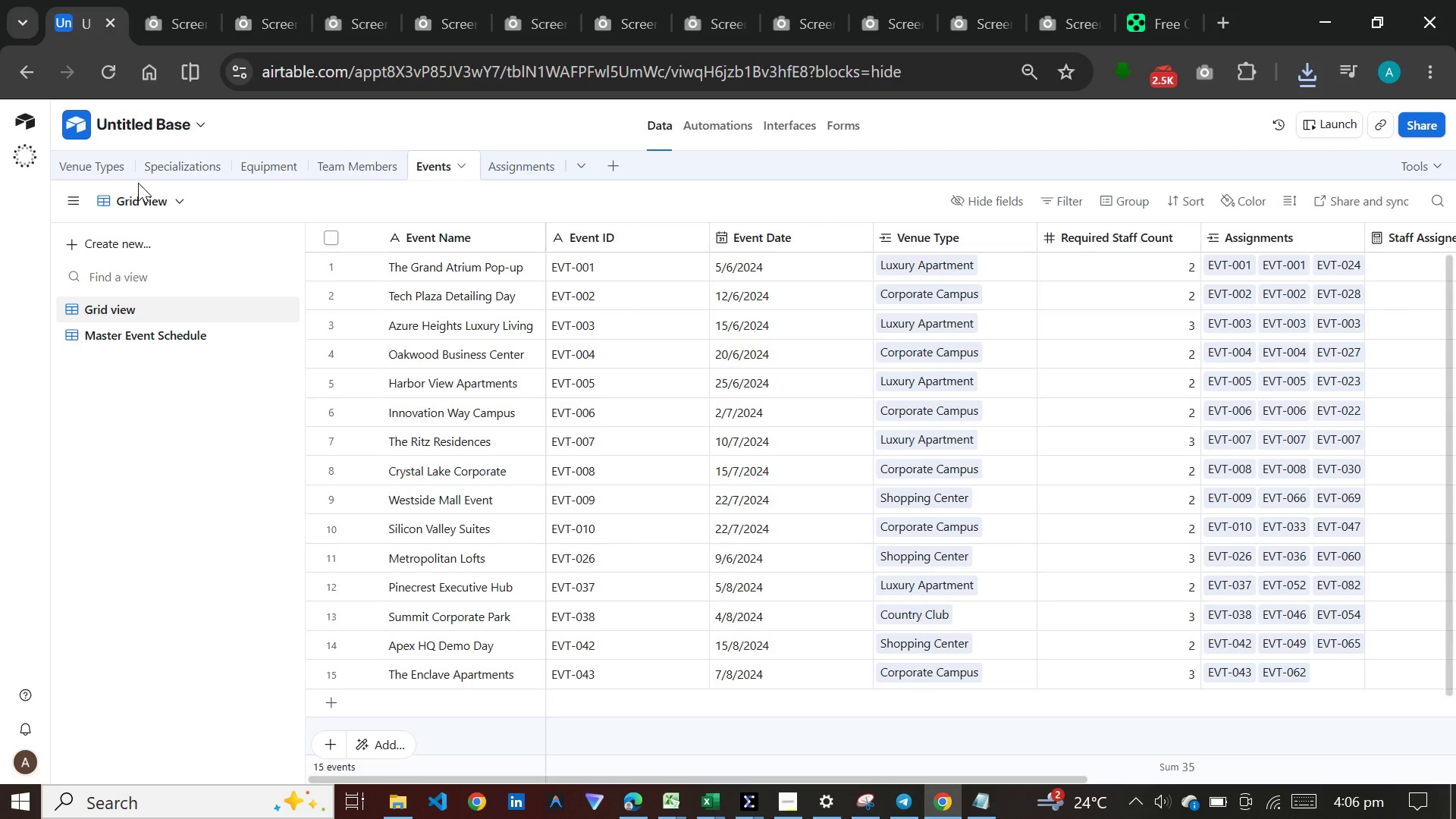 
wait(11.84)
 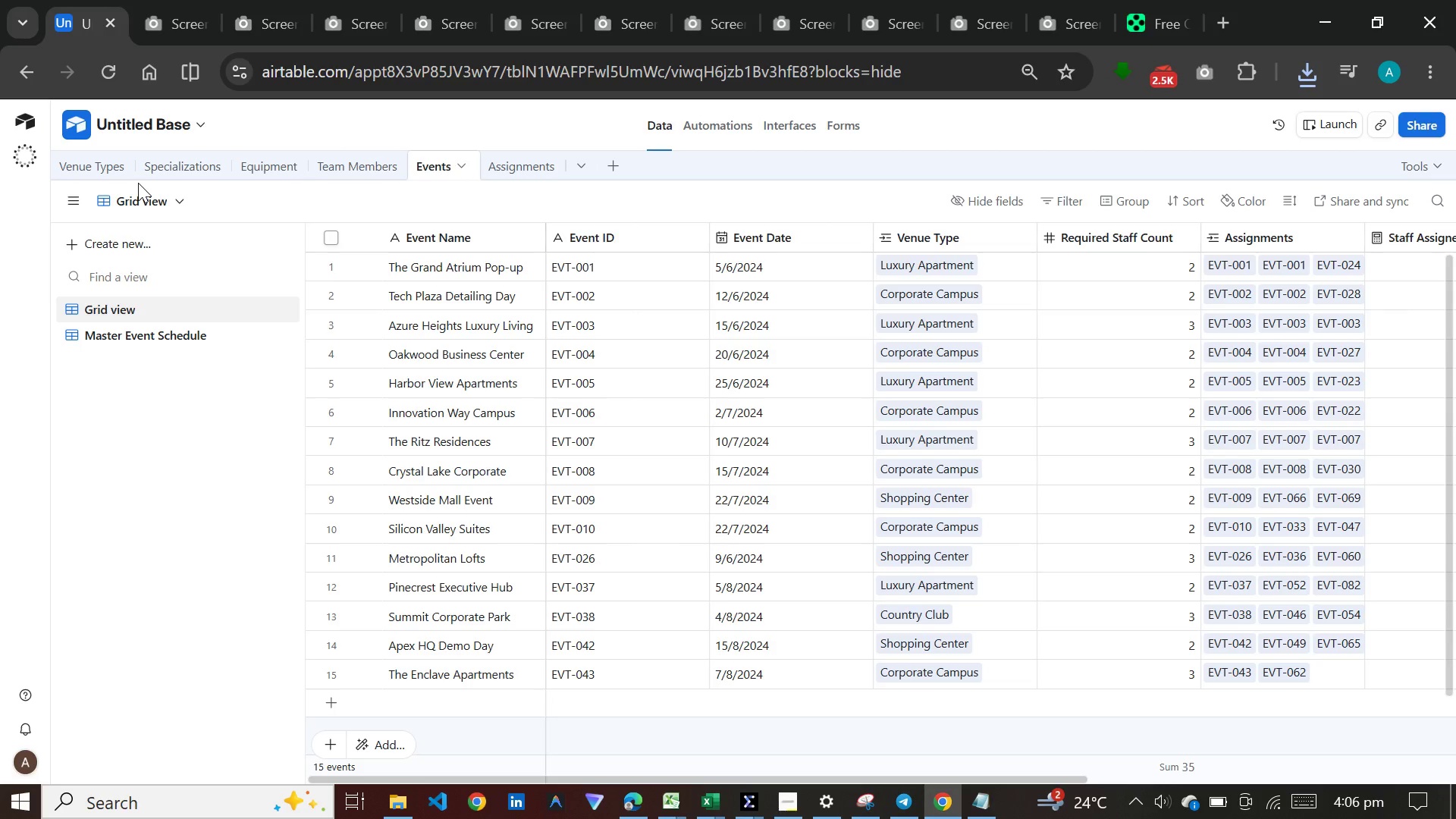 
left_click([262, 155])
 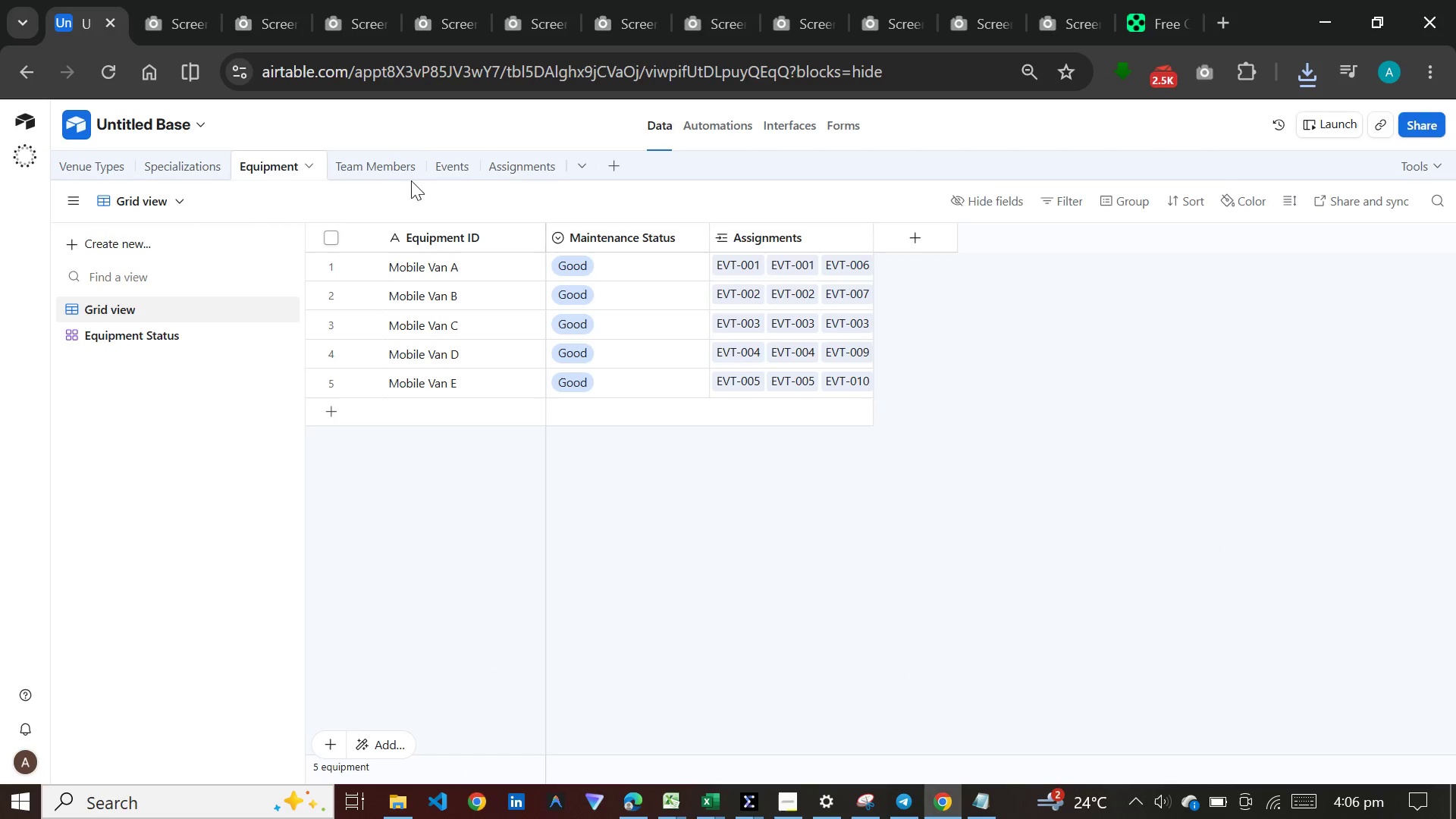 
left_click([447, 176])
 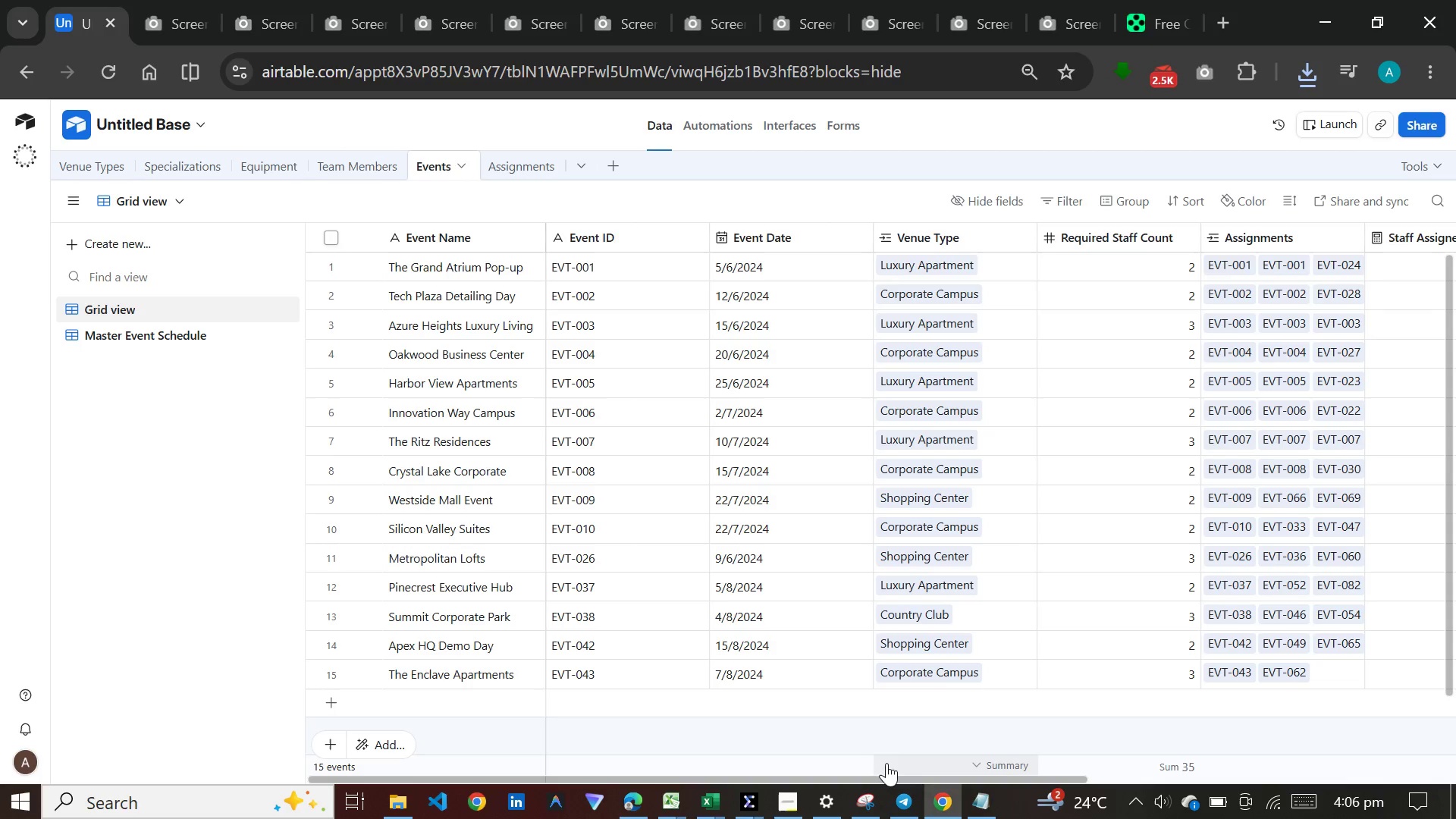 